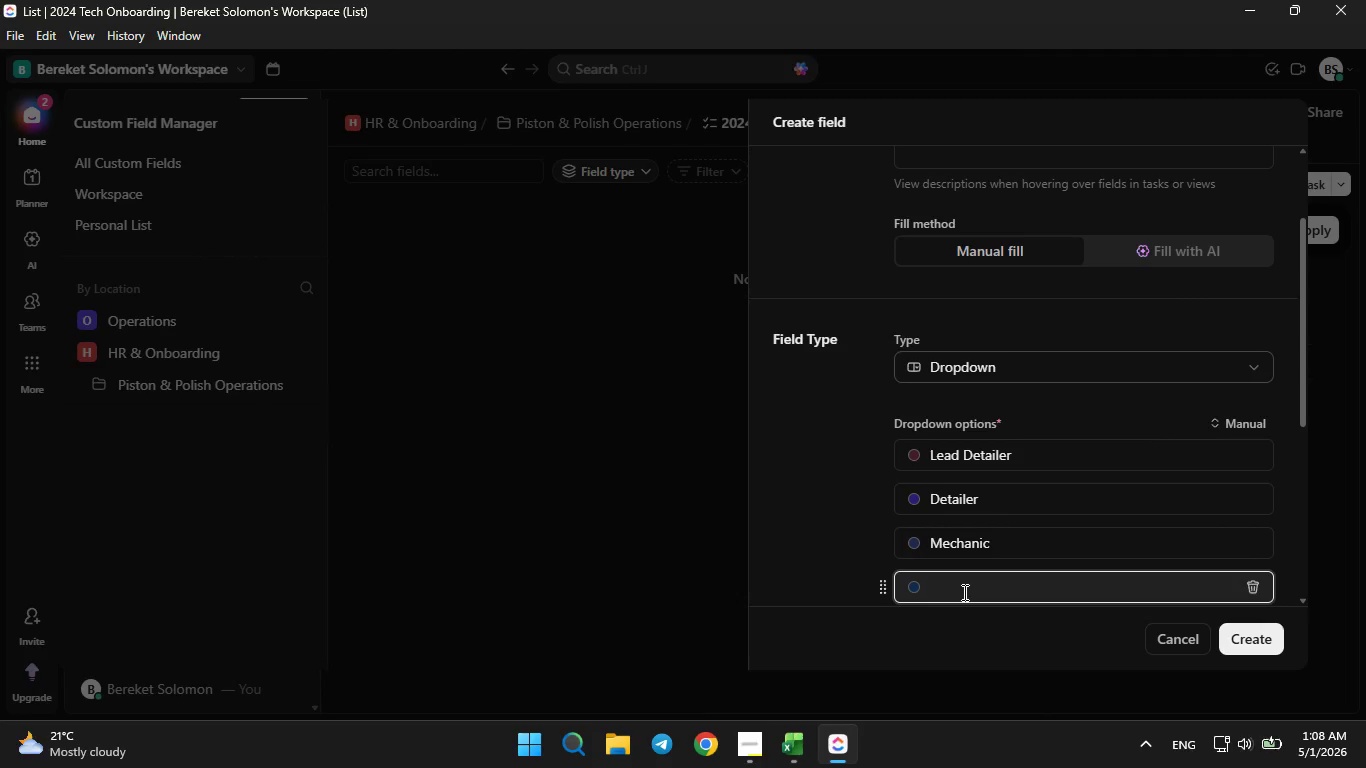 
type(paint Repair tech)
 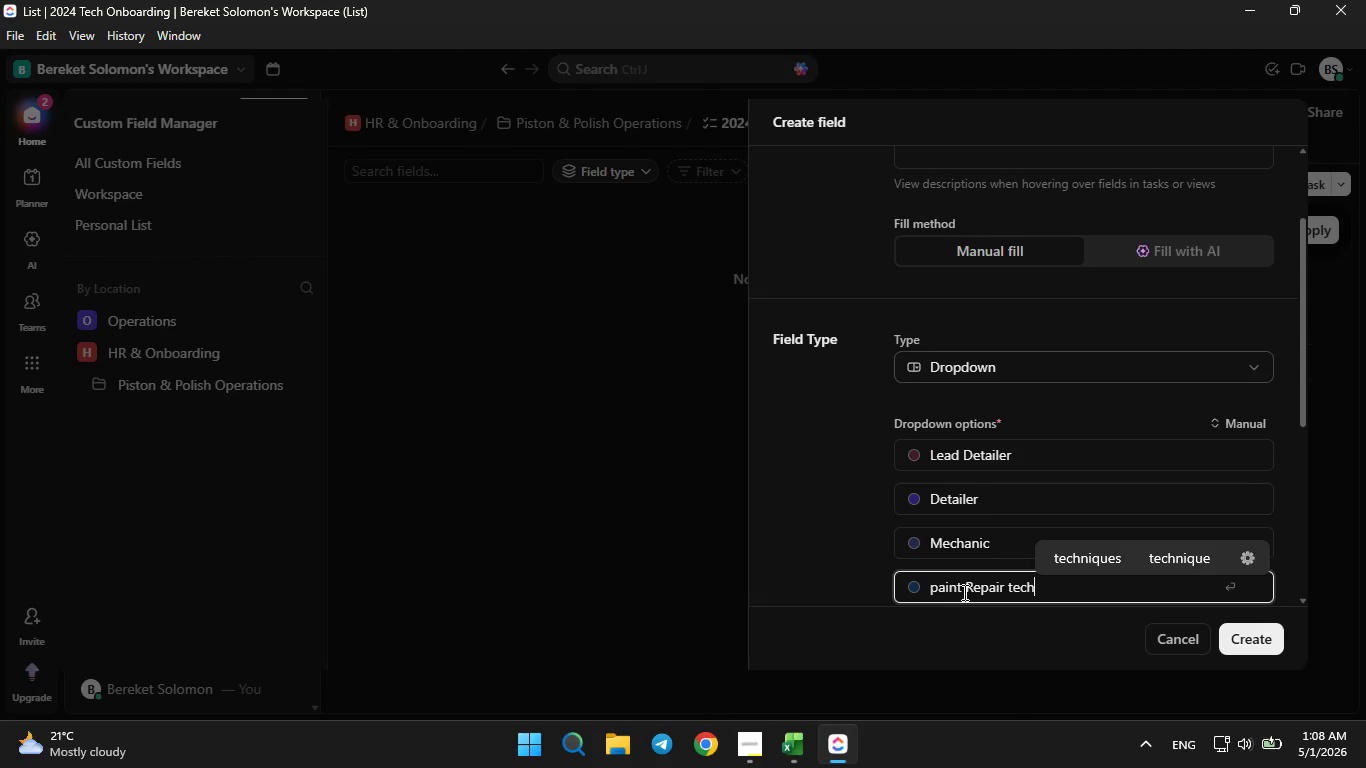 
key(ArrowLeft)
 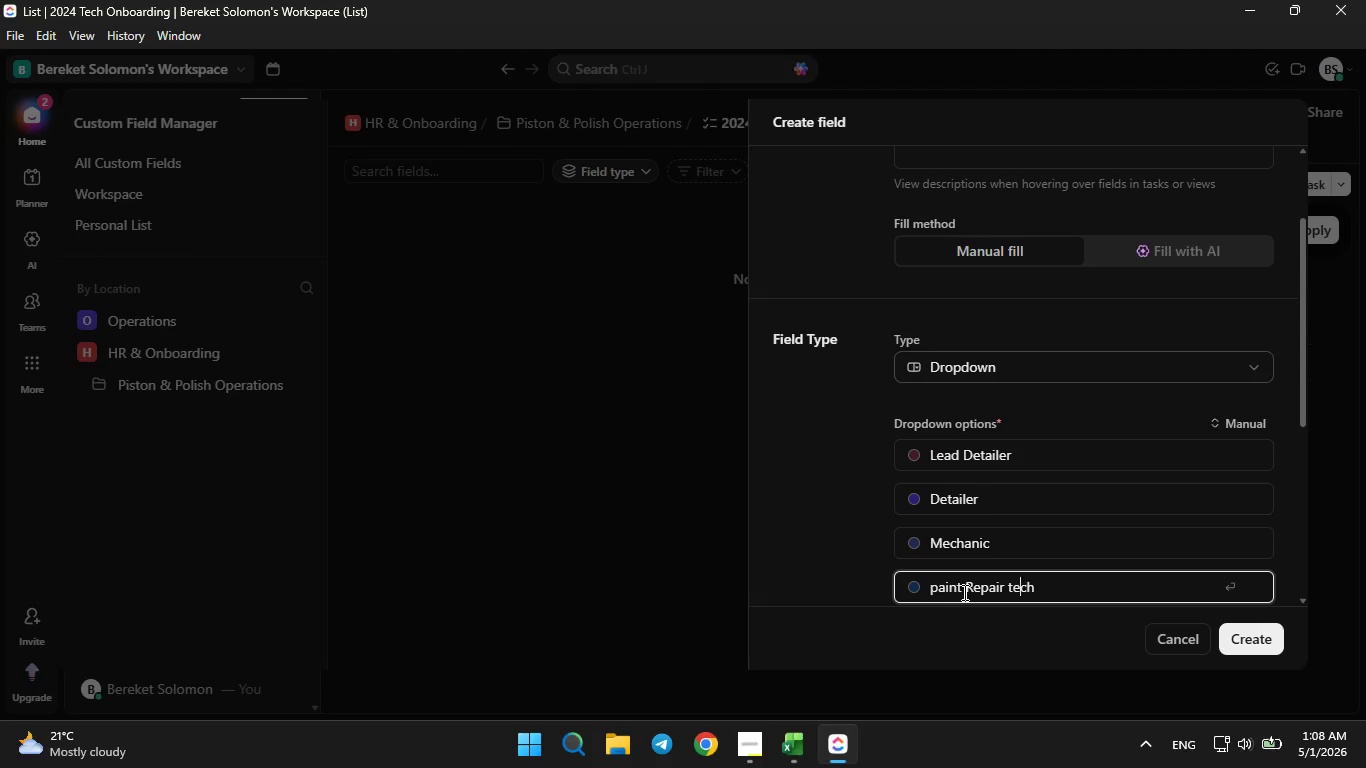 
key(ArrowLeft)
 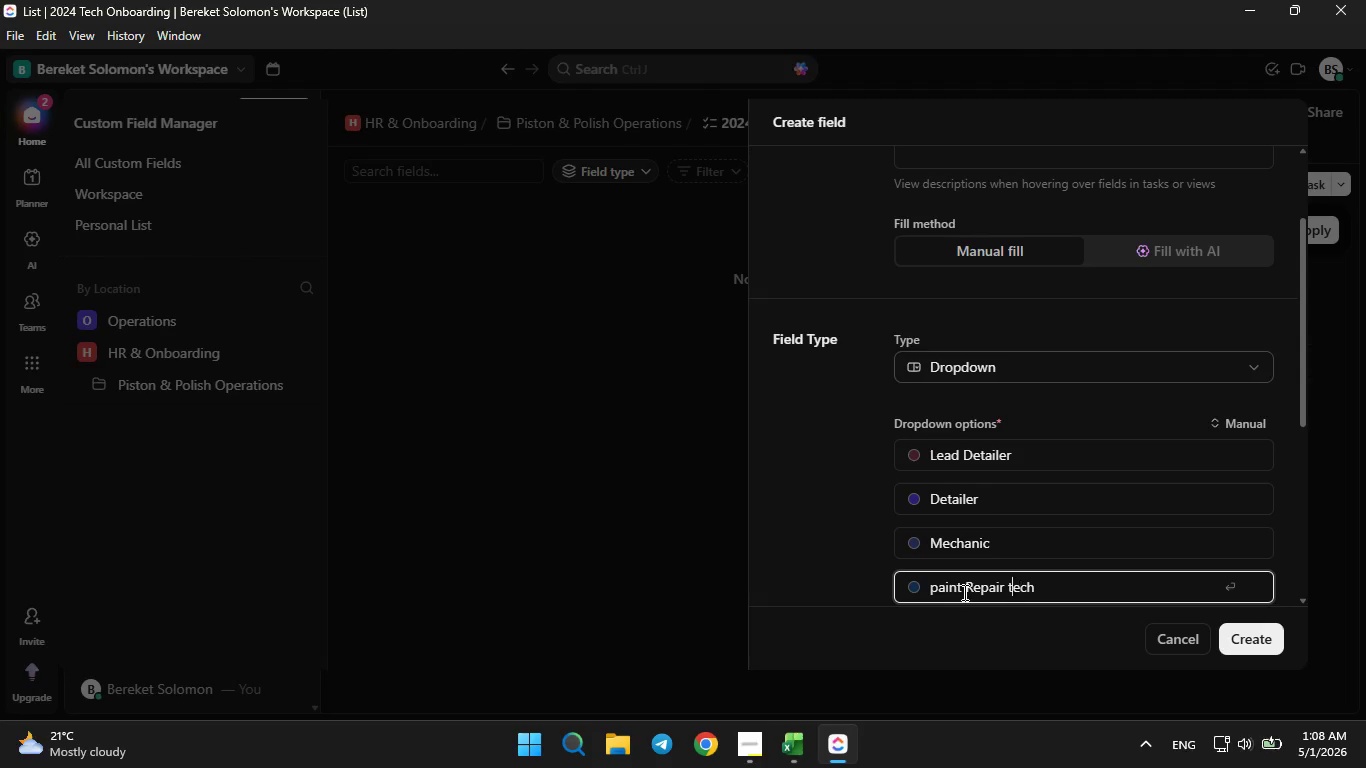 
key(ArrowLeft)
 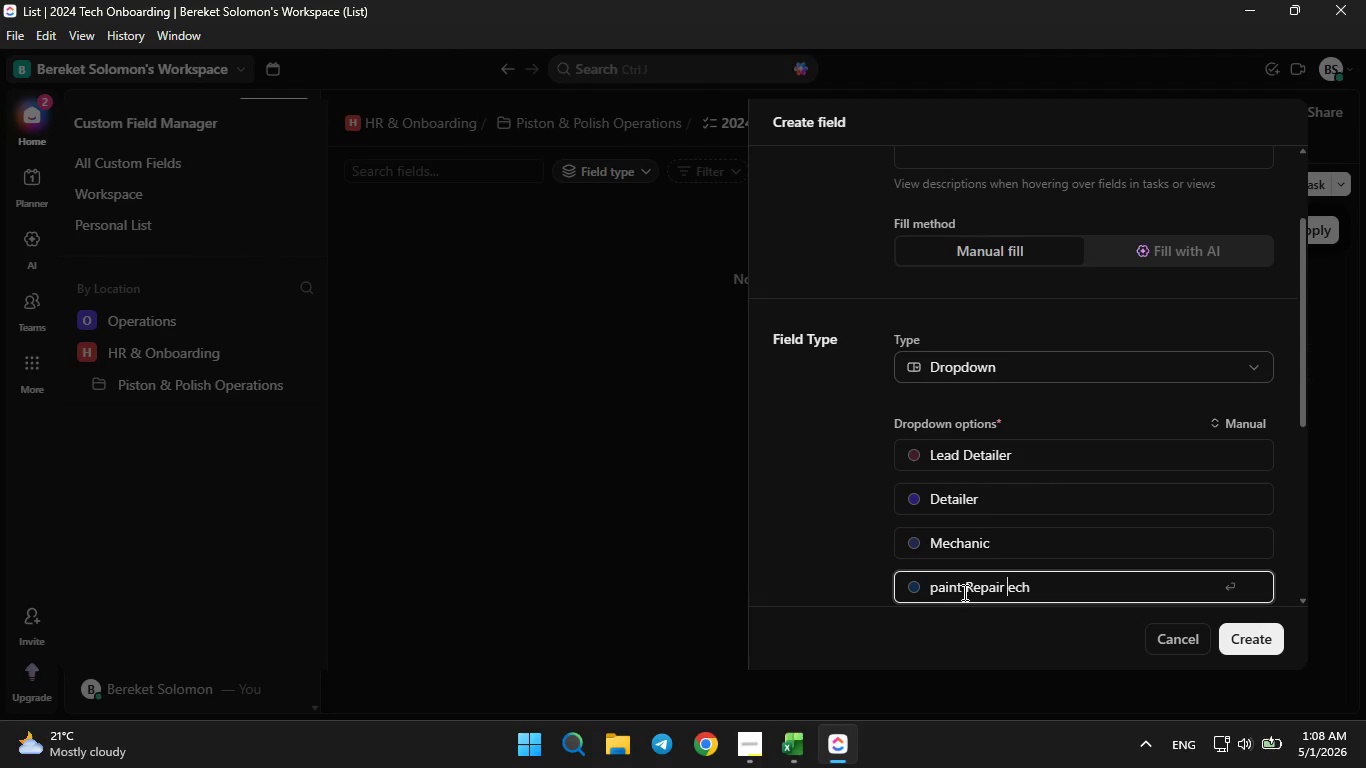 
key(Backspace)
 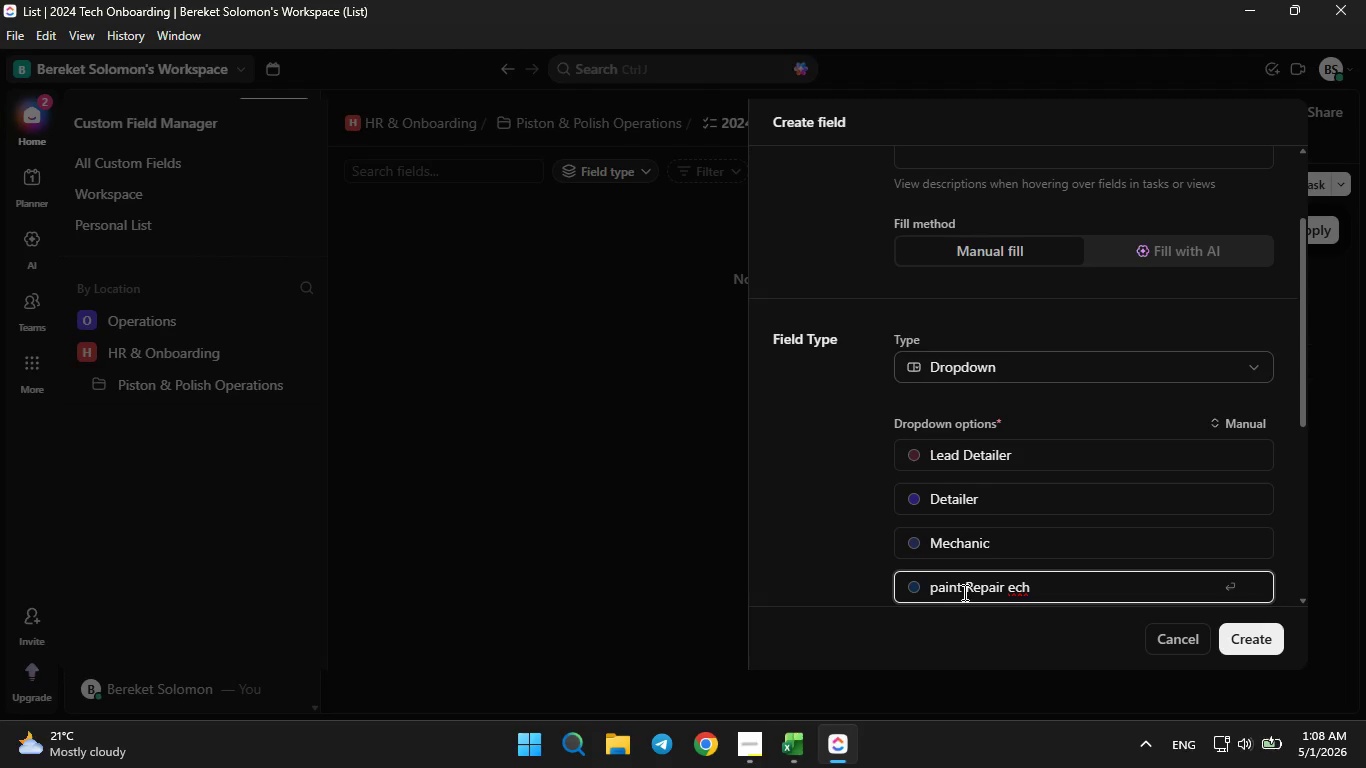 
key(CapsLock)
 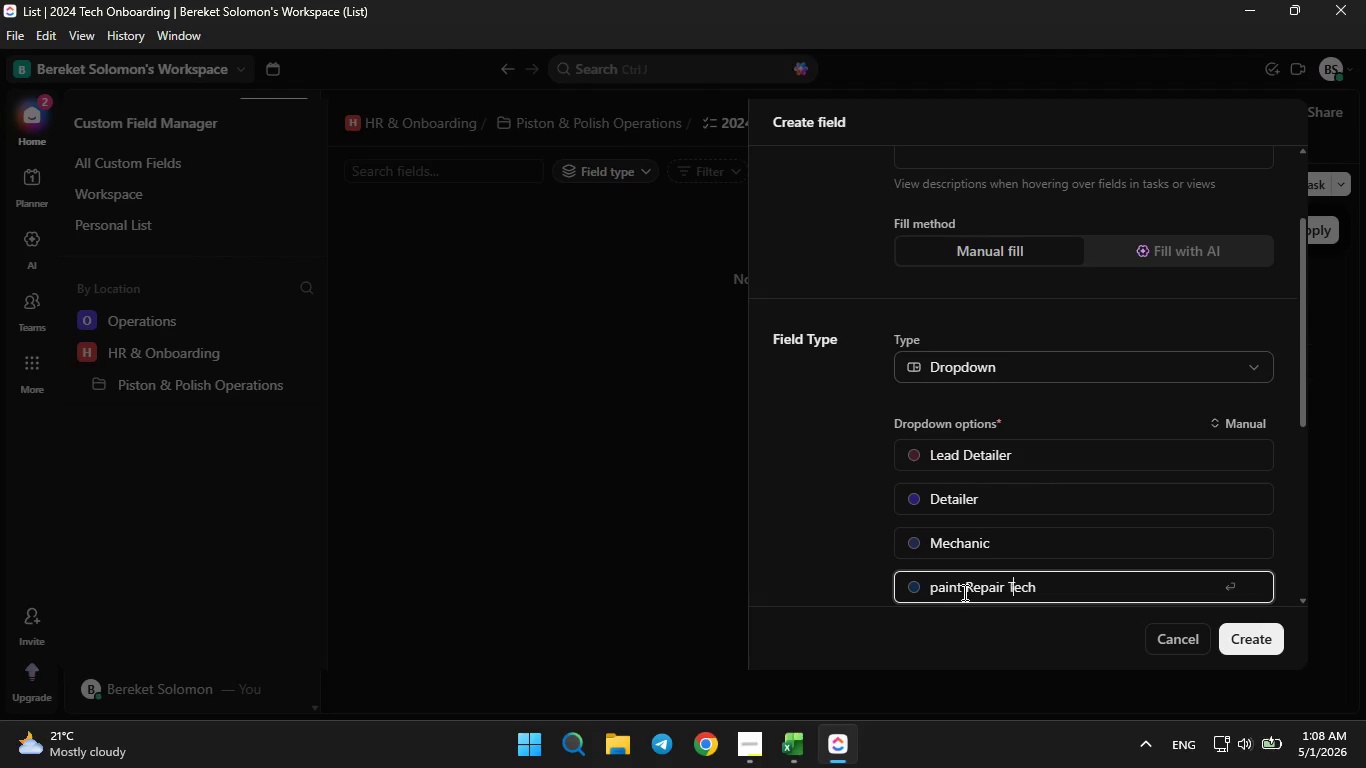 
key(T)
 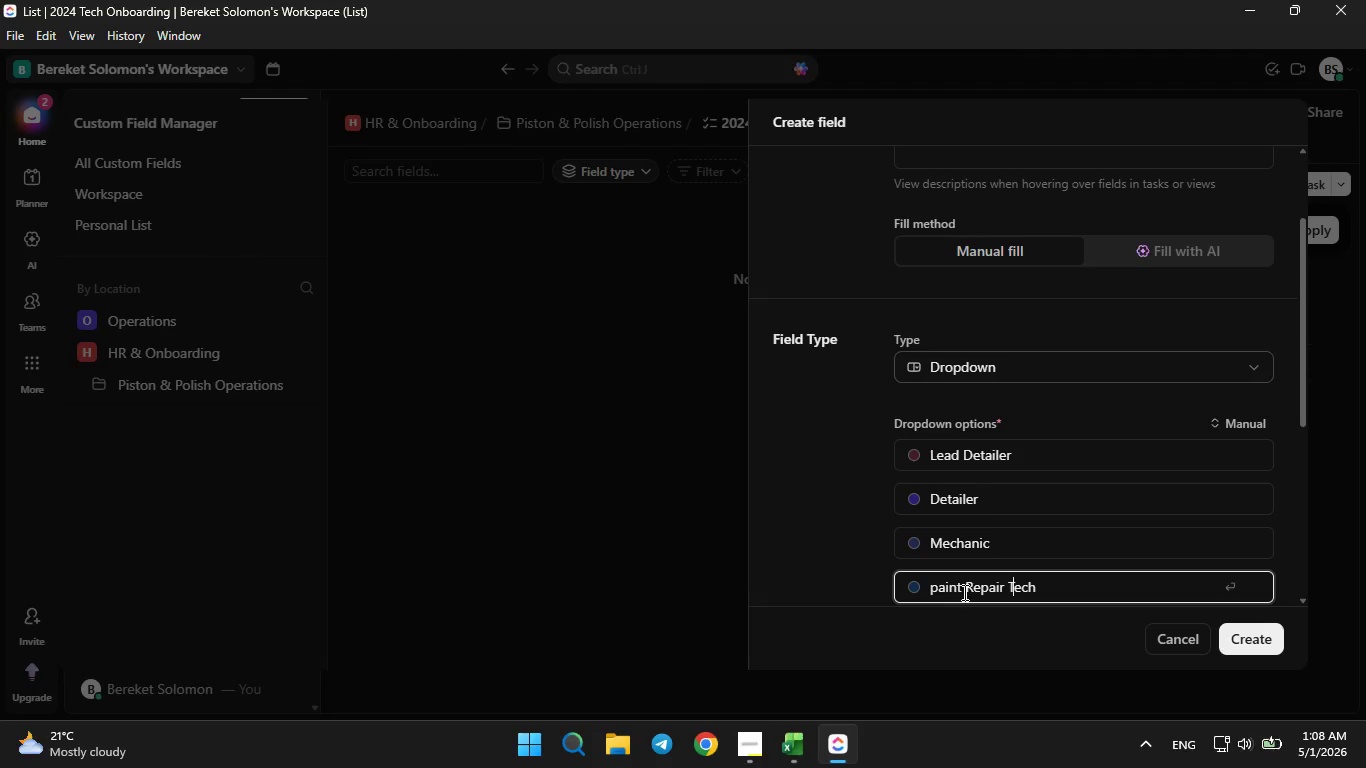 
key(CapsLock)
 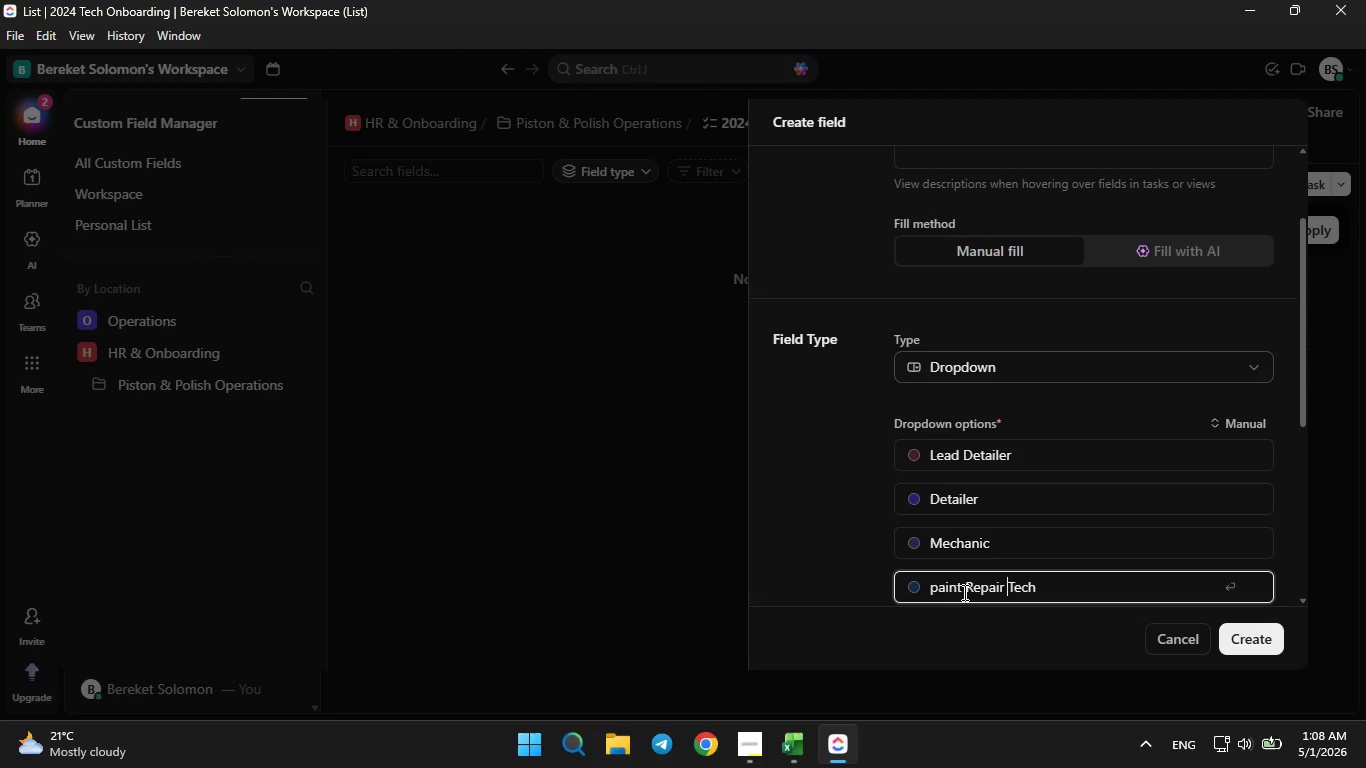 
hold_key(key=ArrowLeft, duration=0.73)
 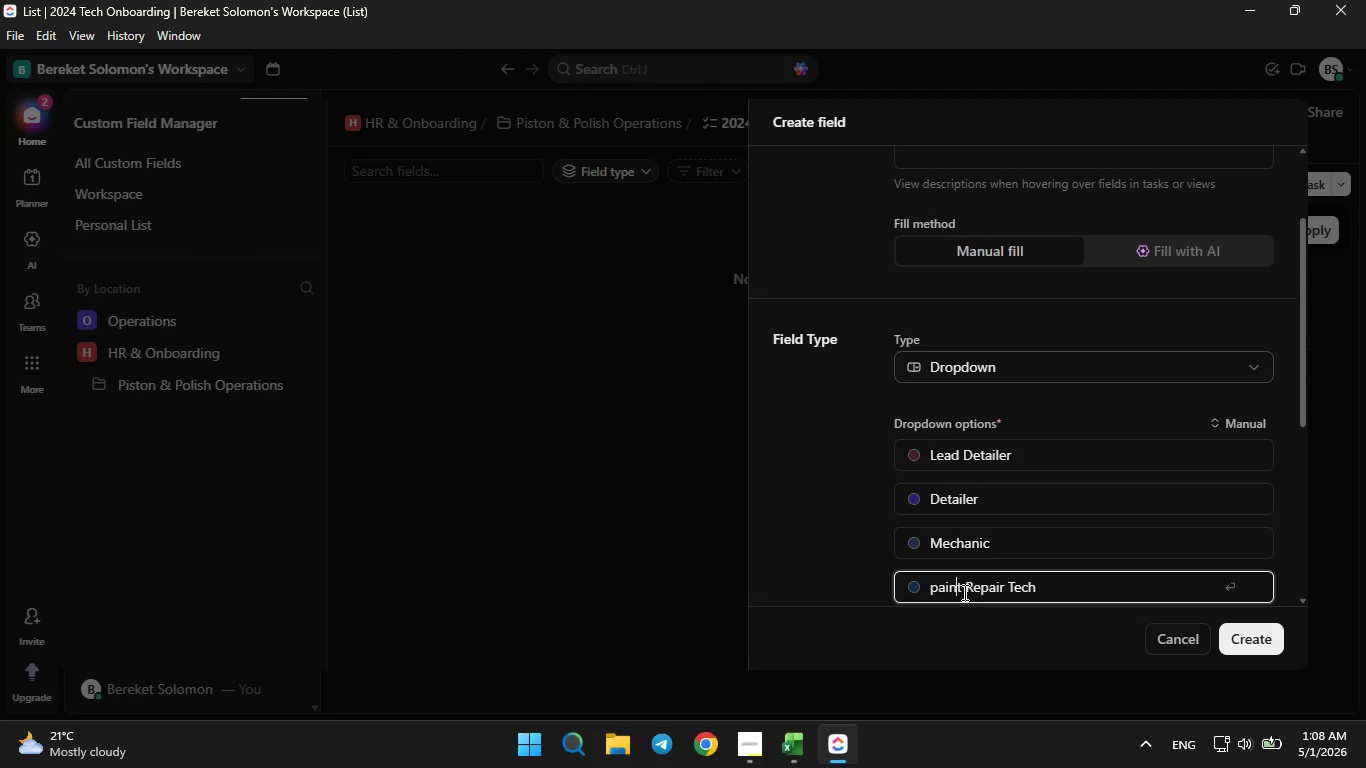 
key(ArrowLeft)
 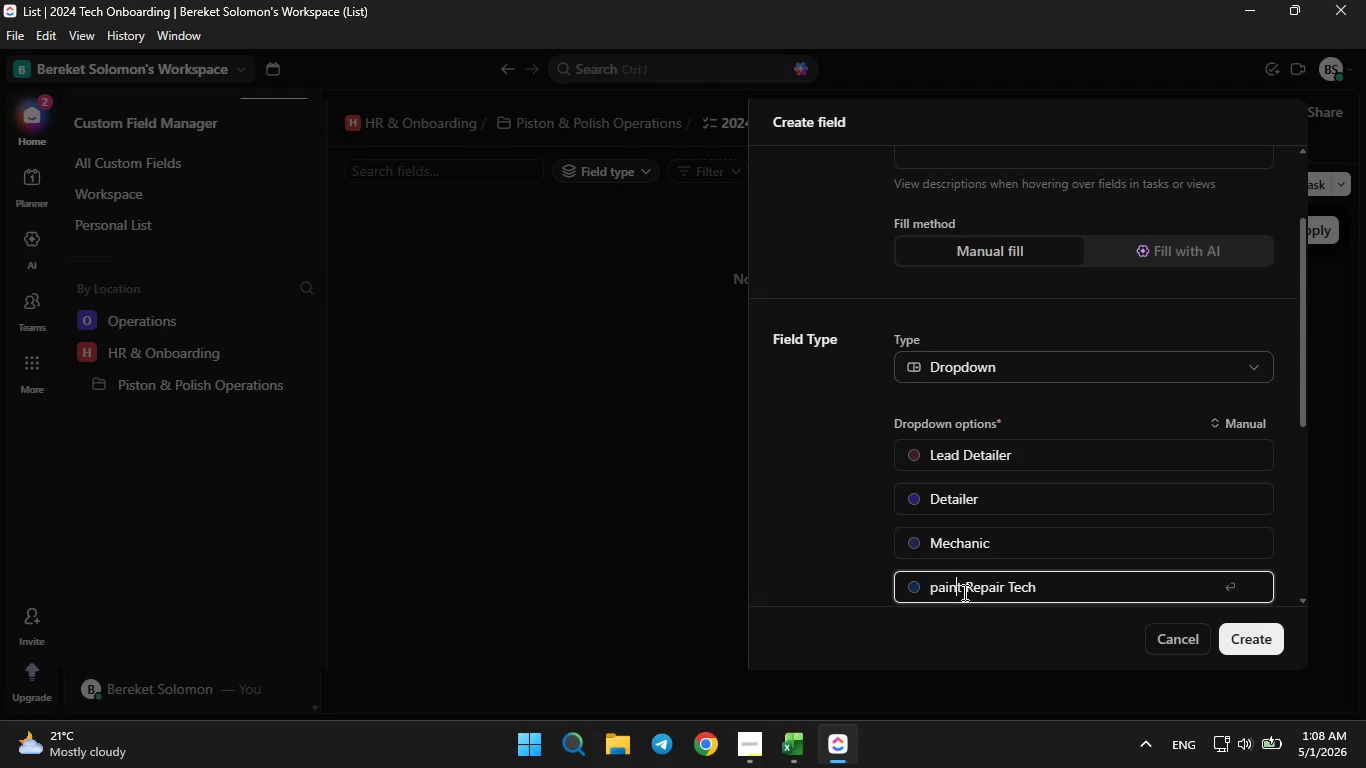 
key(ArrowLeft)
 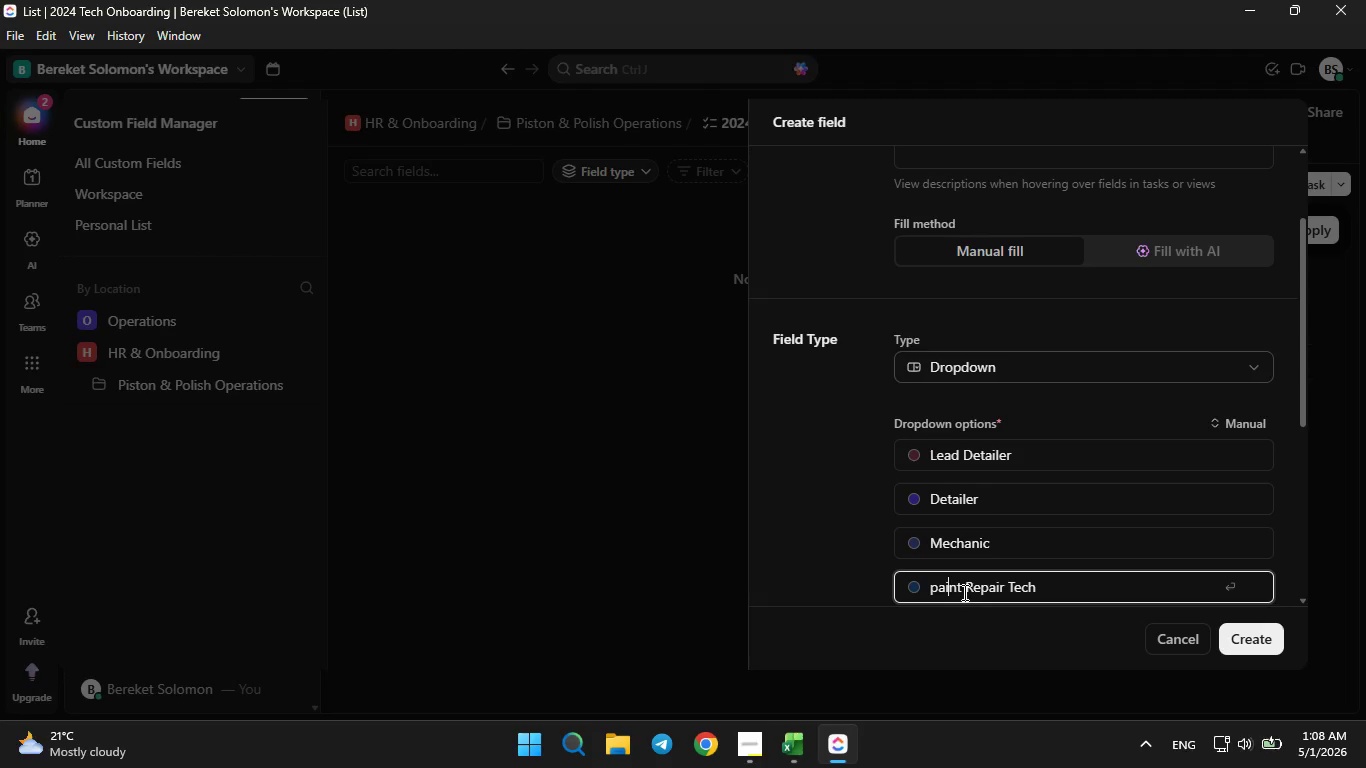 
key(ArrowLeft)
 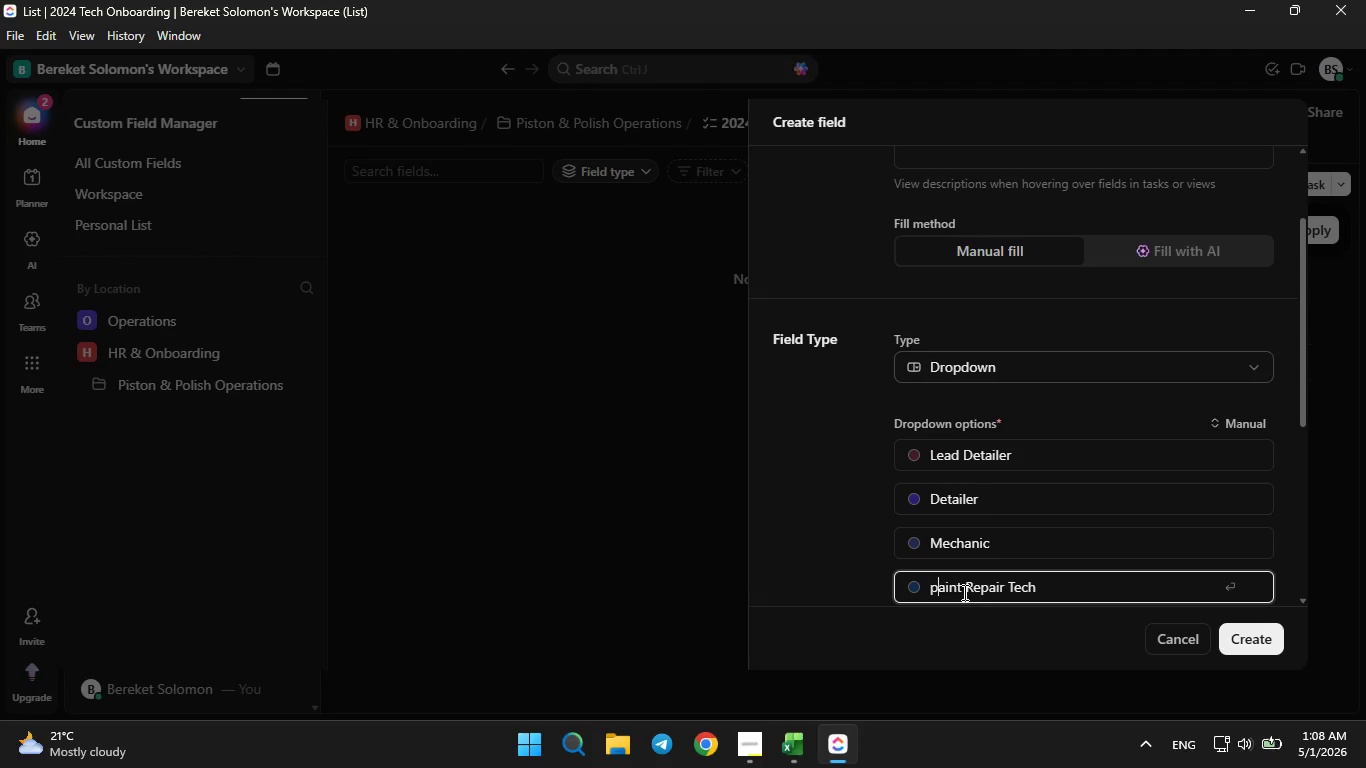 
key(ArrowLeft)
 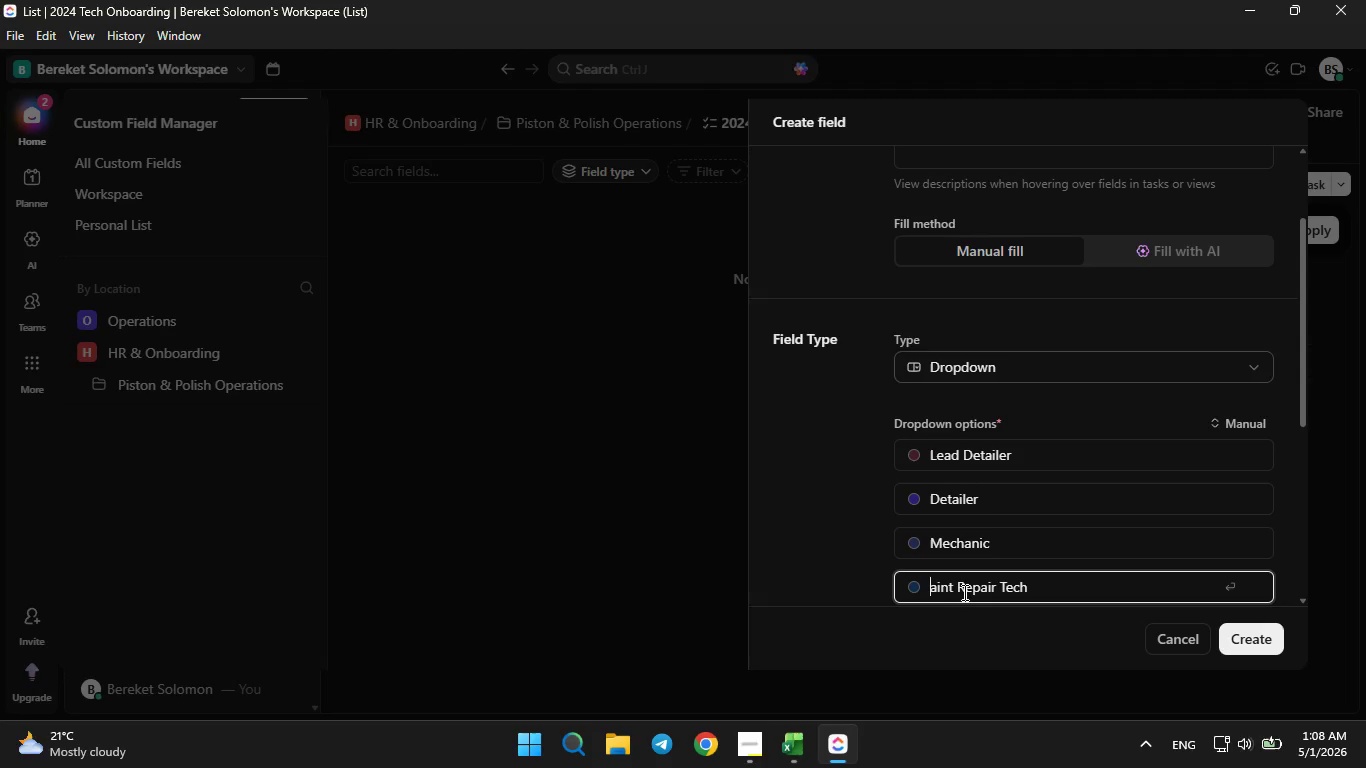 
key(Backspace)
 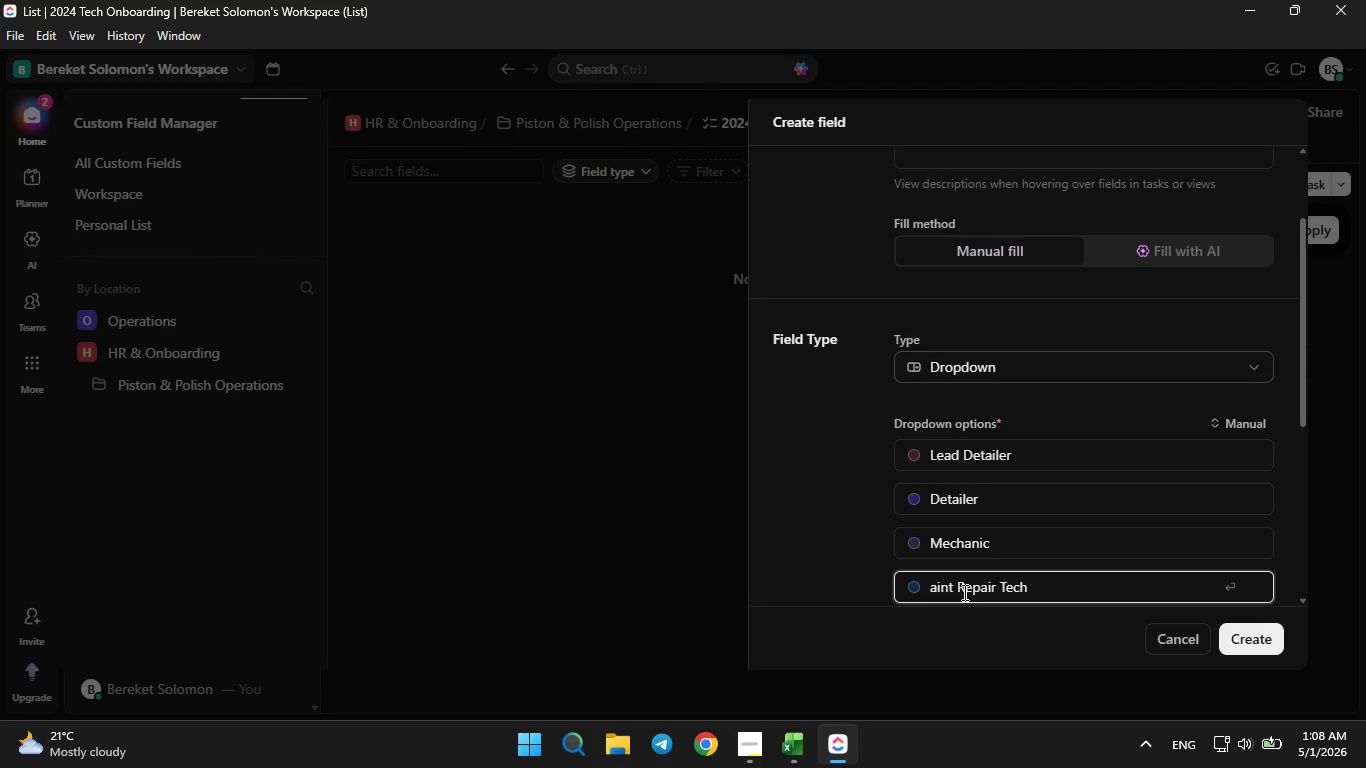 
key(CapsLock)
 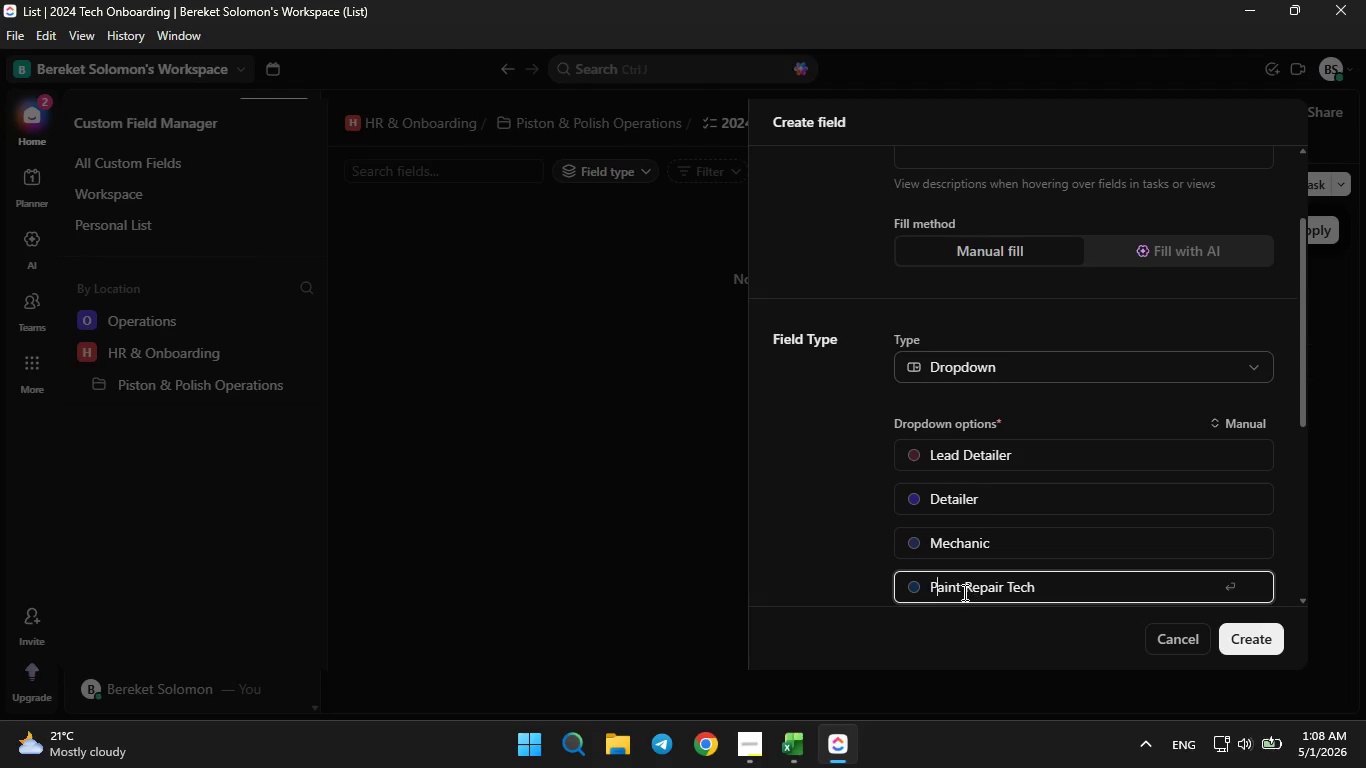 
key(P)
 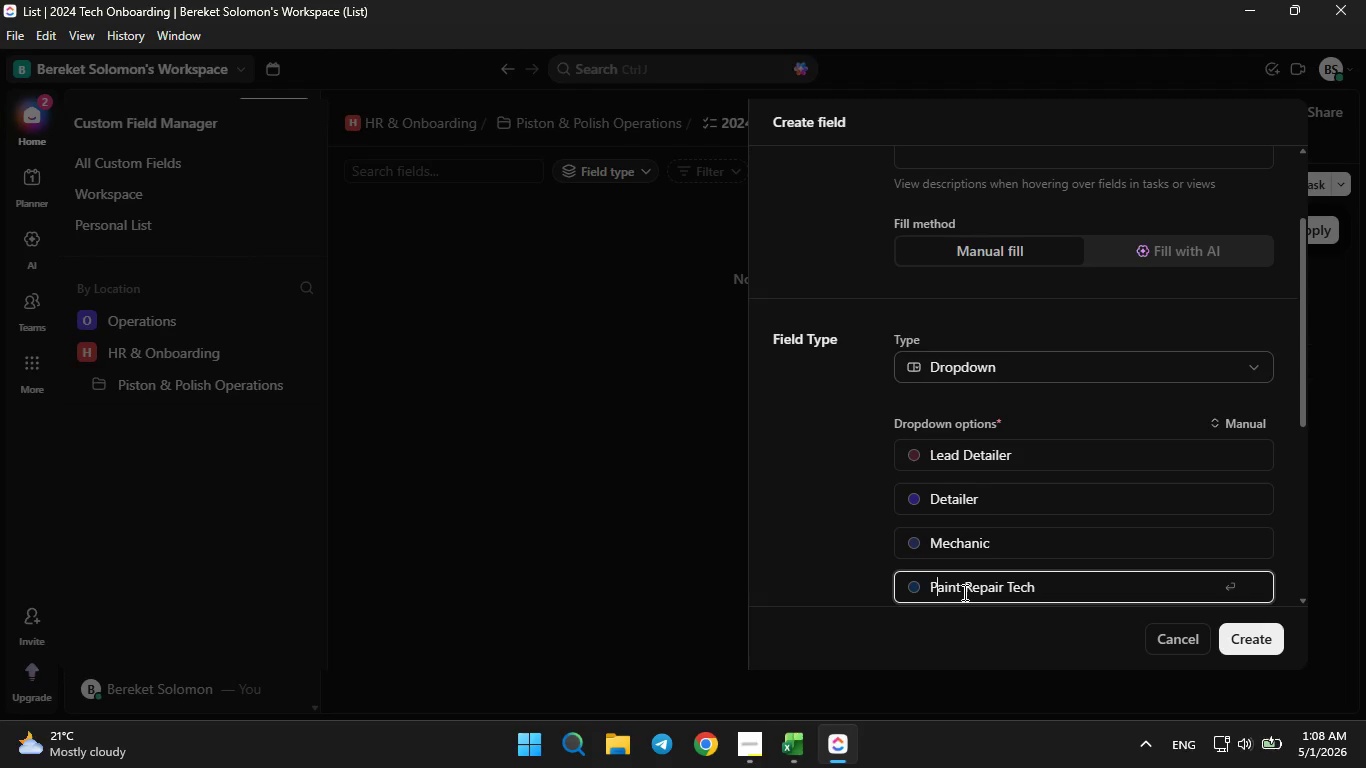 
key(CapsLock)
 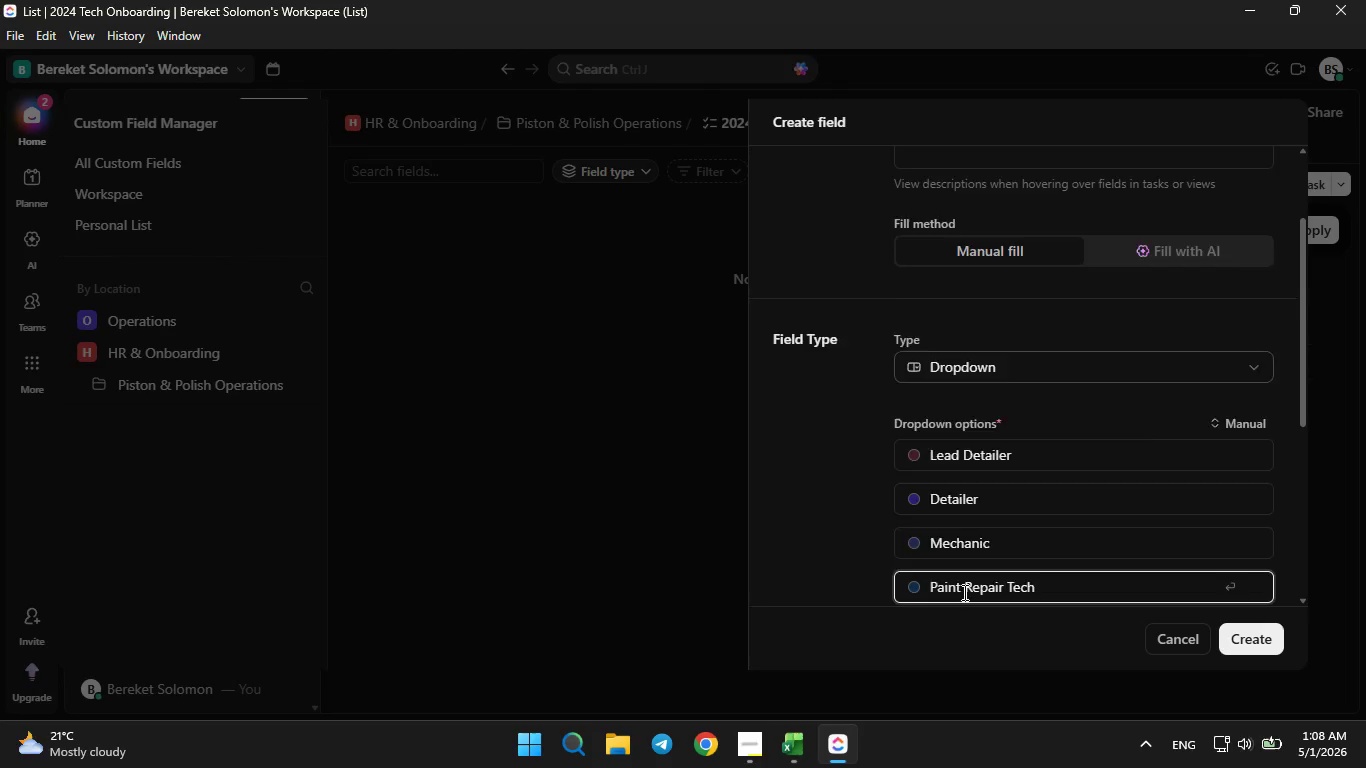 
key(Enter)
 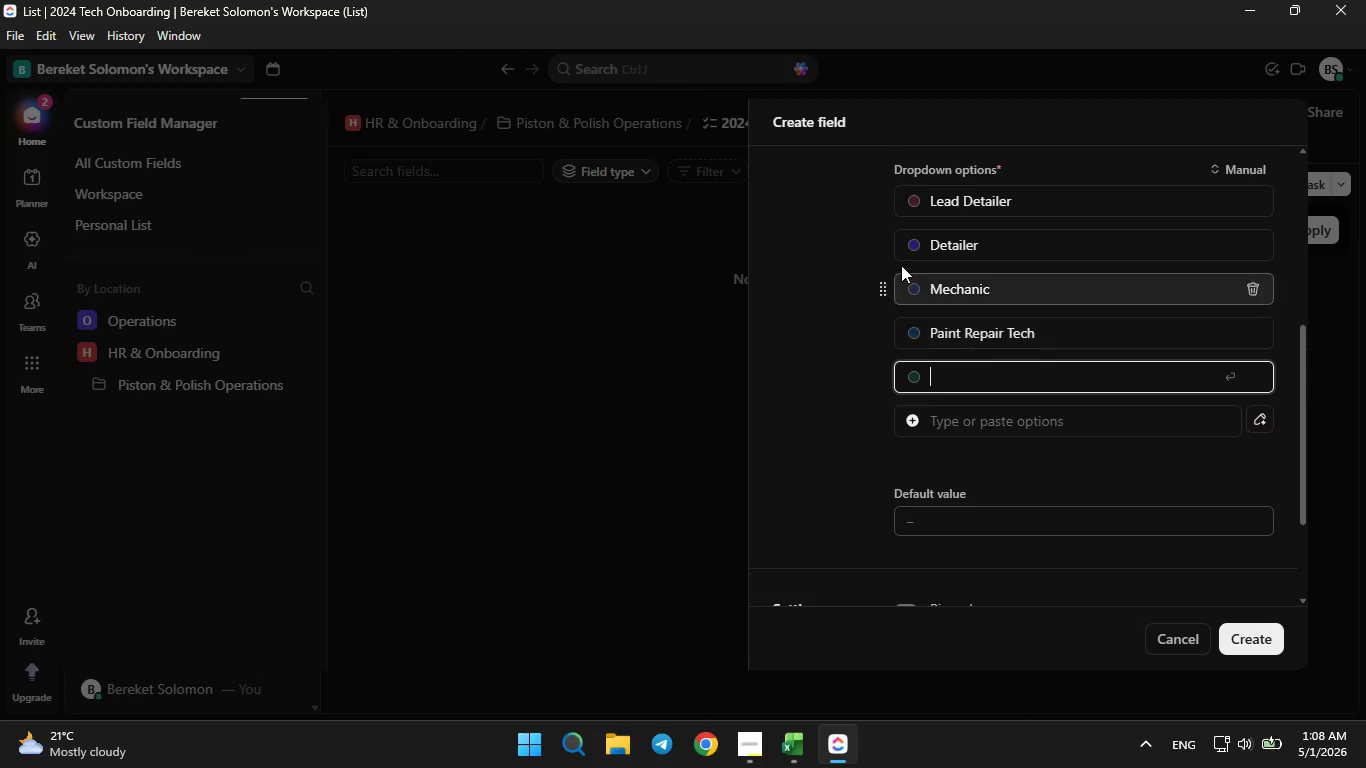 
left_click([908, 213])
 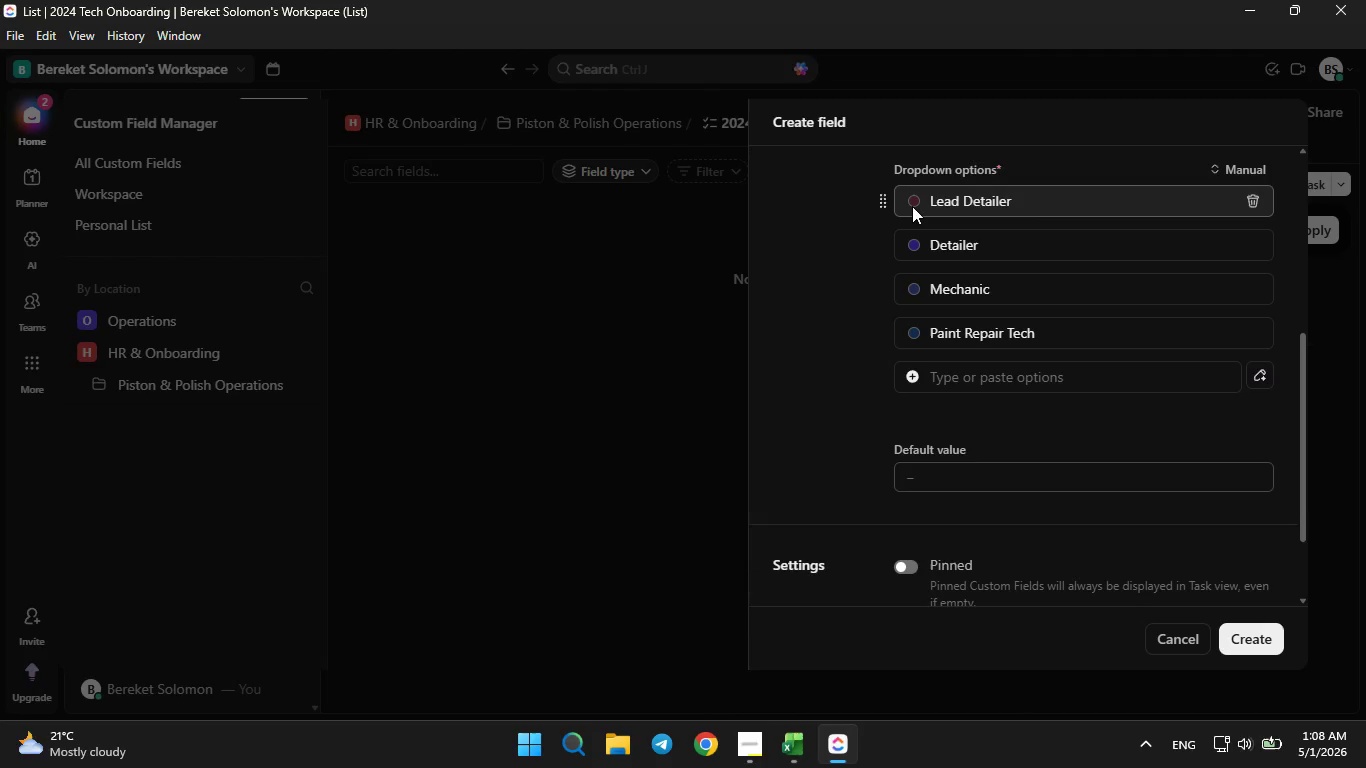 
double_click([912, 206])
 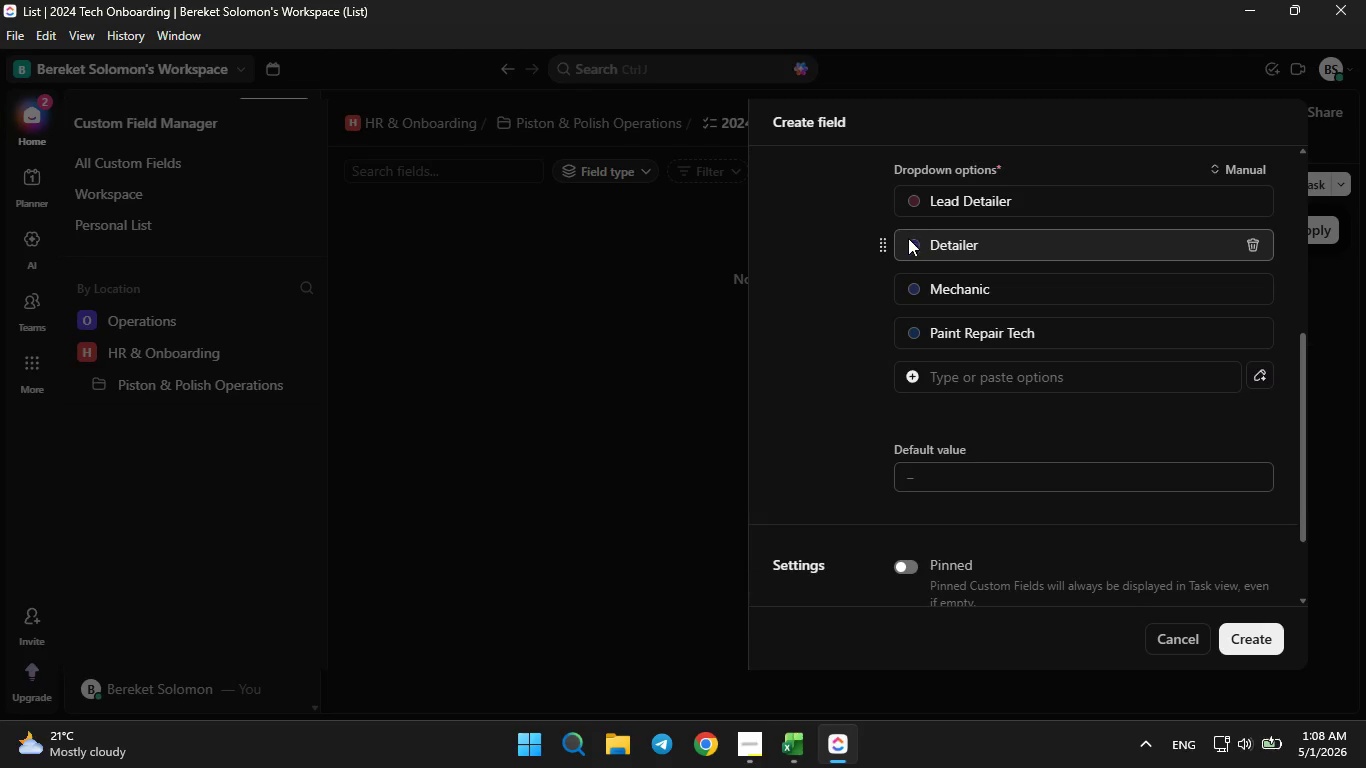 
left_click([918, 251])
 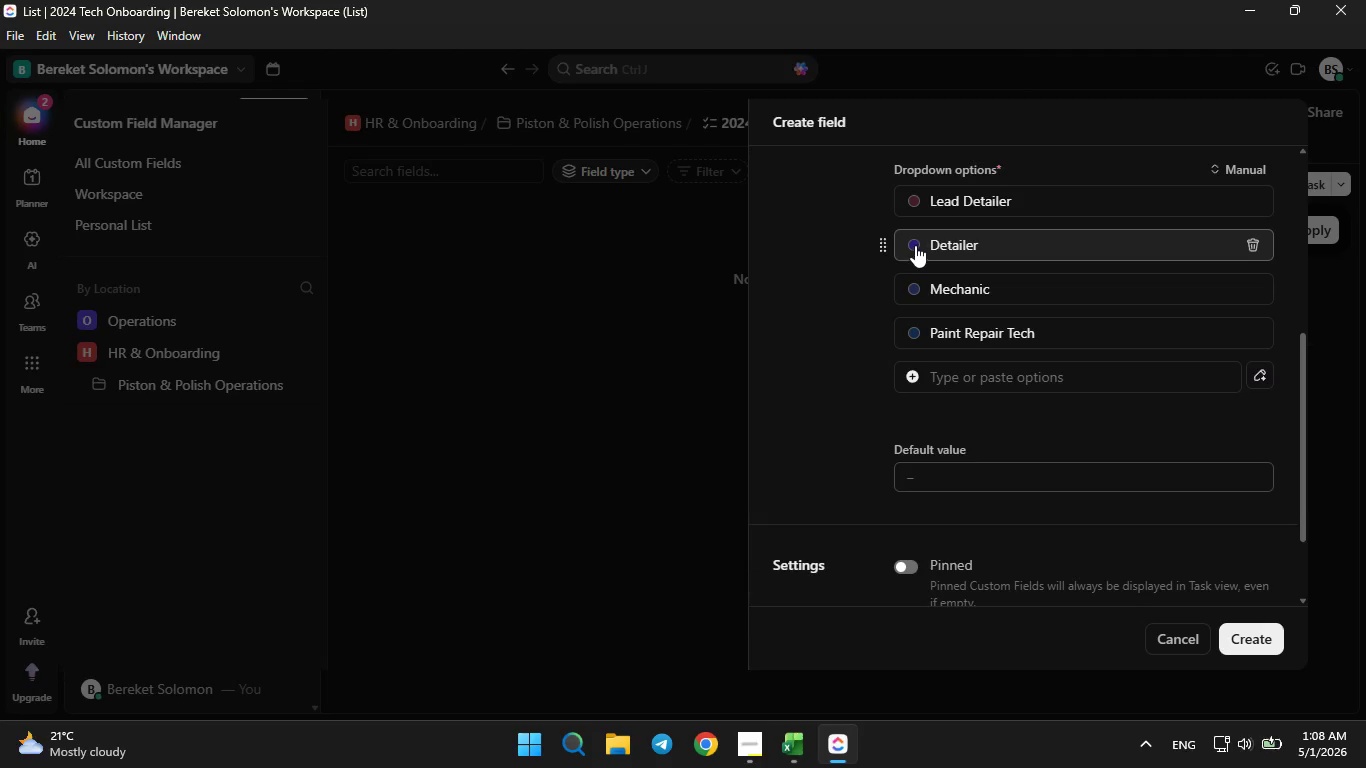 
left_click([915, 245])
 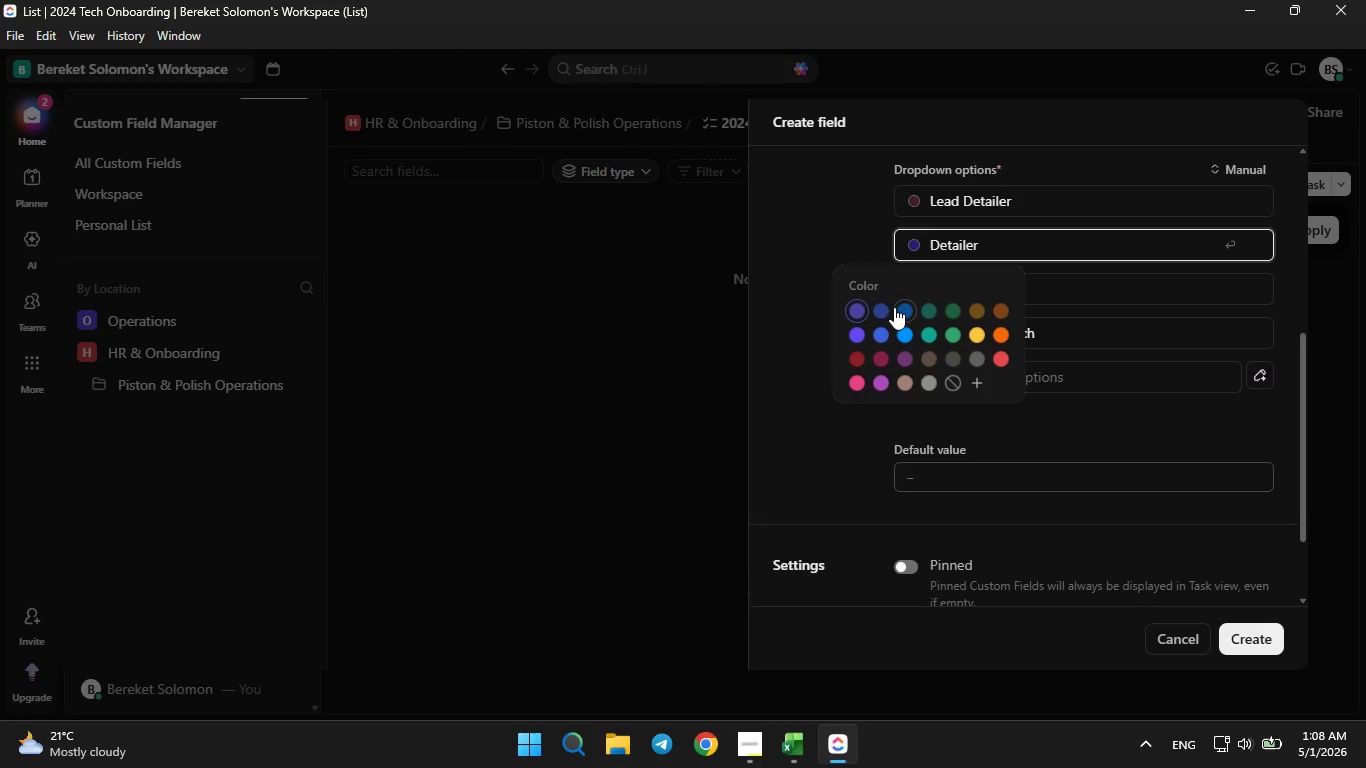 
left_click([898, 307])
 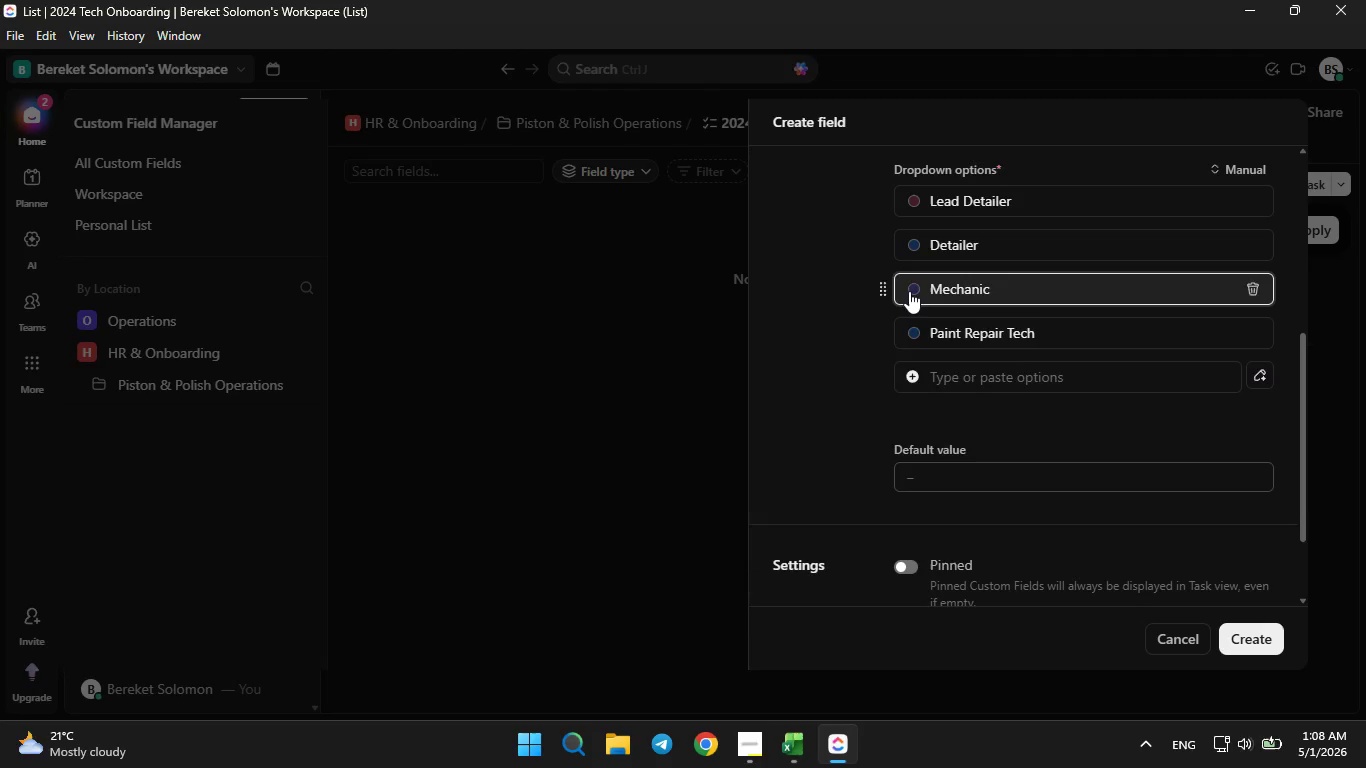 
left_click([909, 291])
 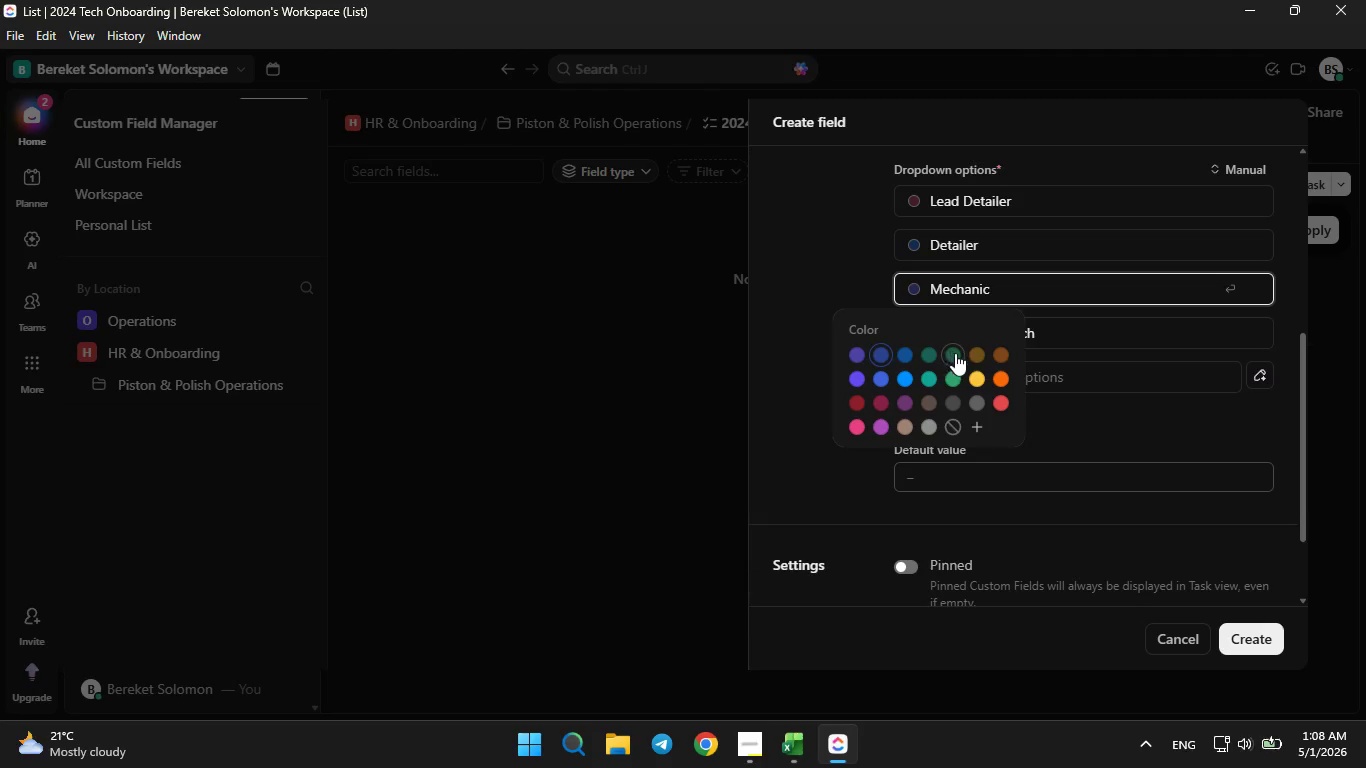 
left_click([957, 355])
 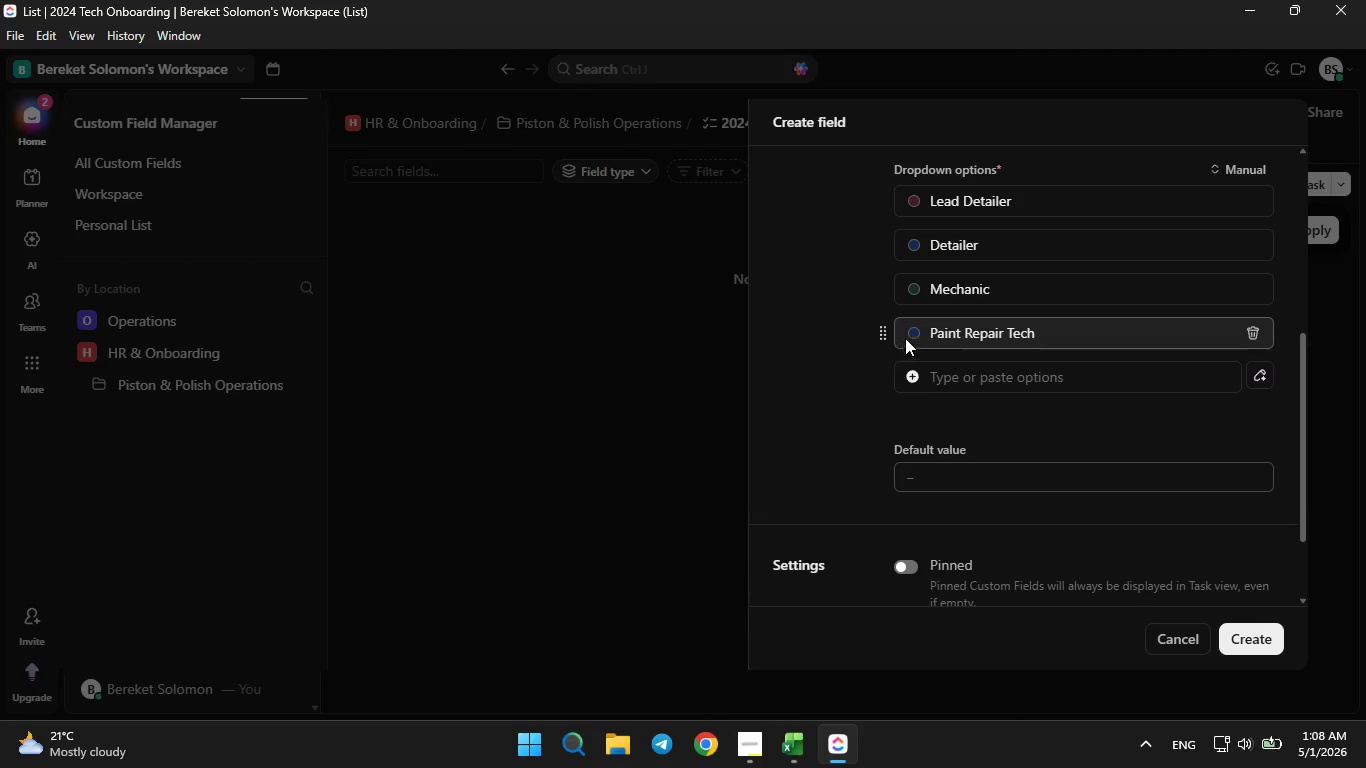 
left_click([915, 333])
 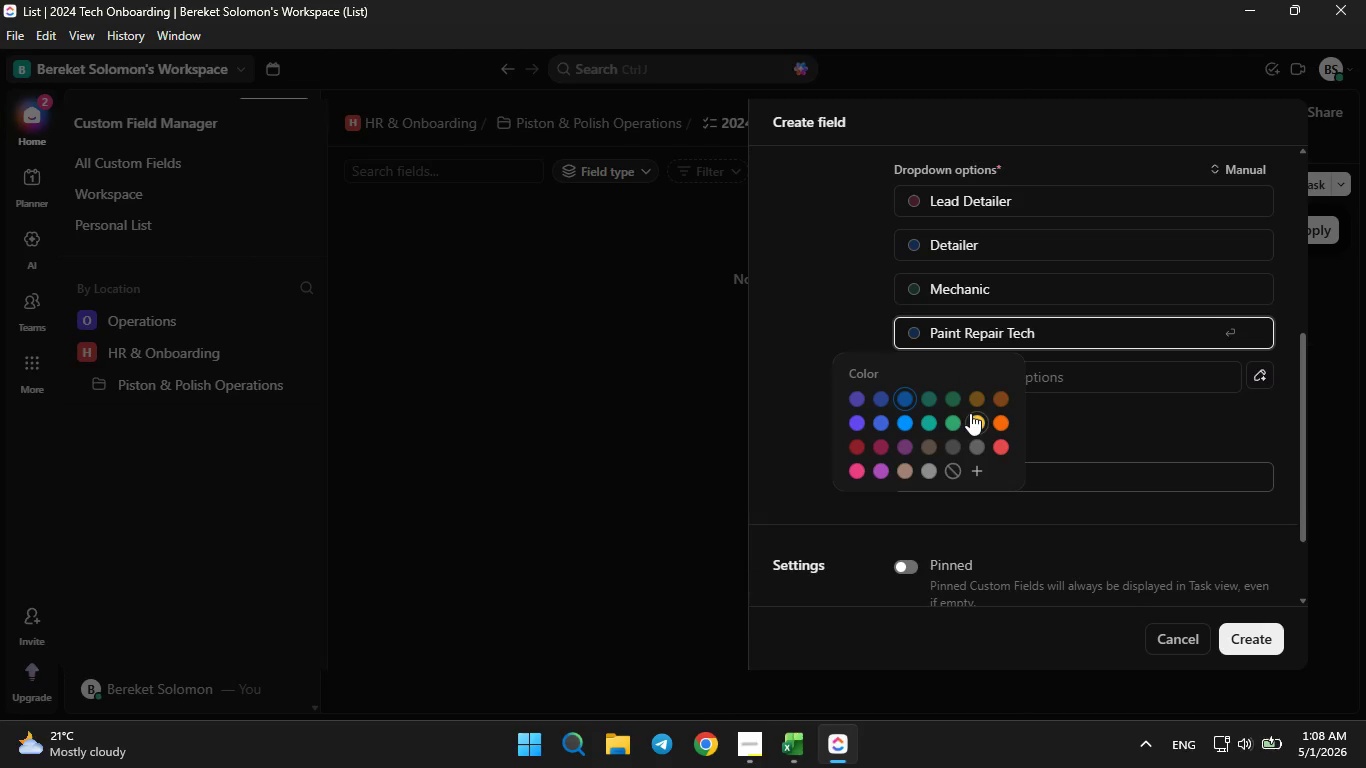 
left_click([972, 421])
 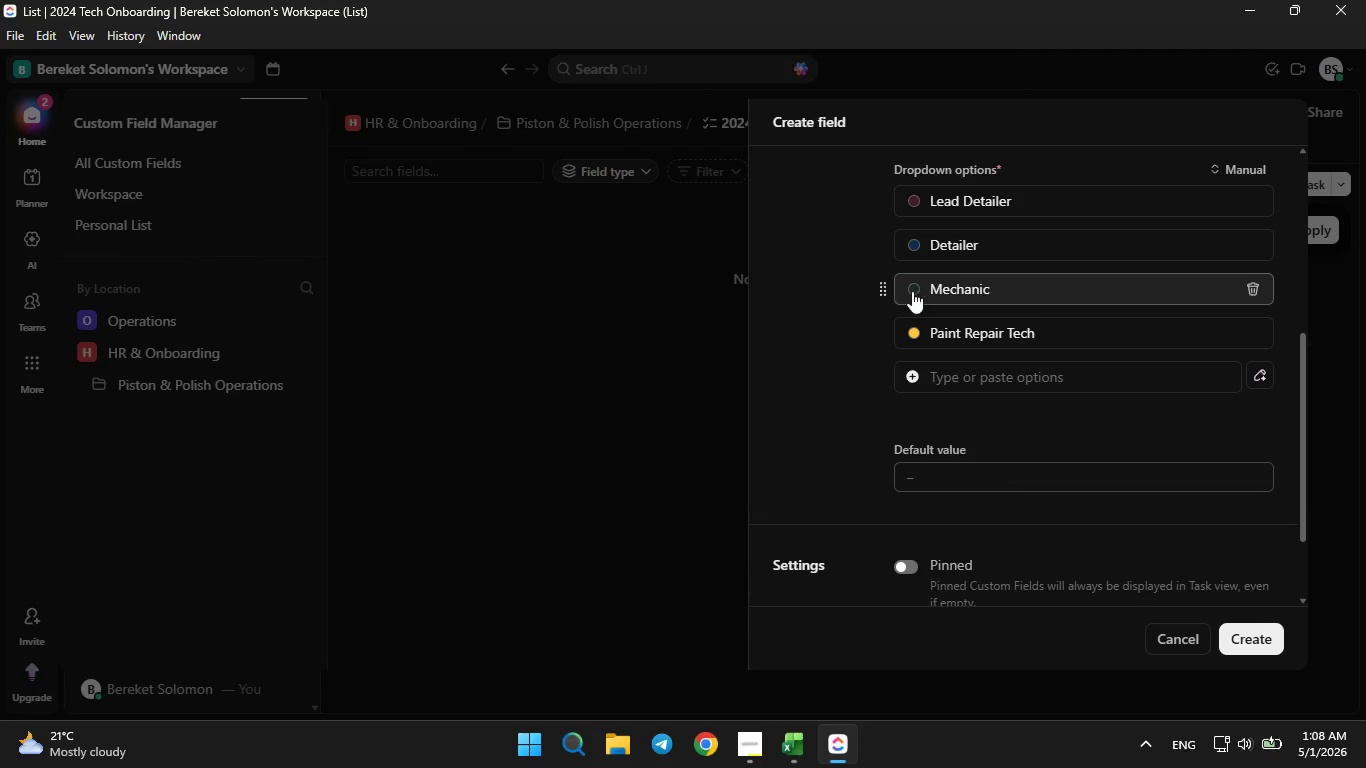 
left_click([912, 291])
 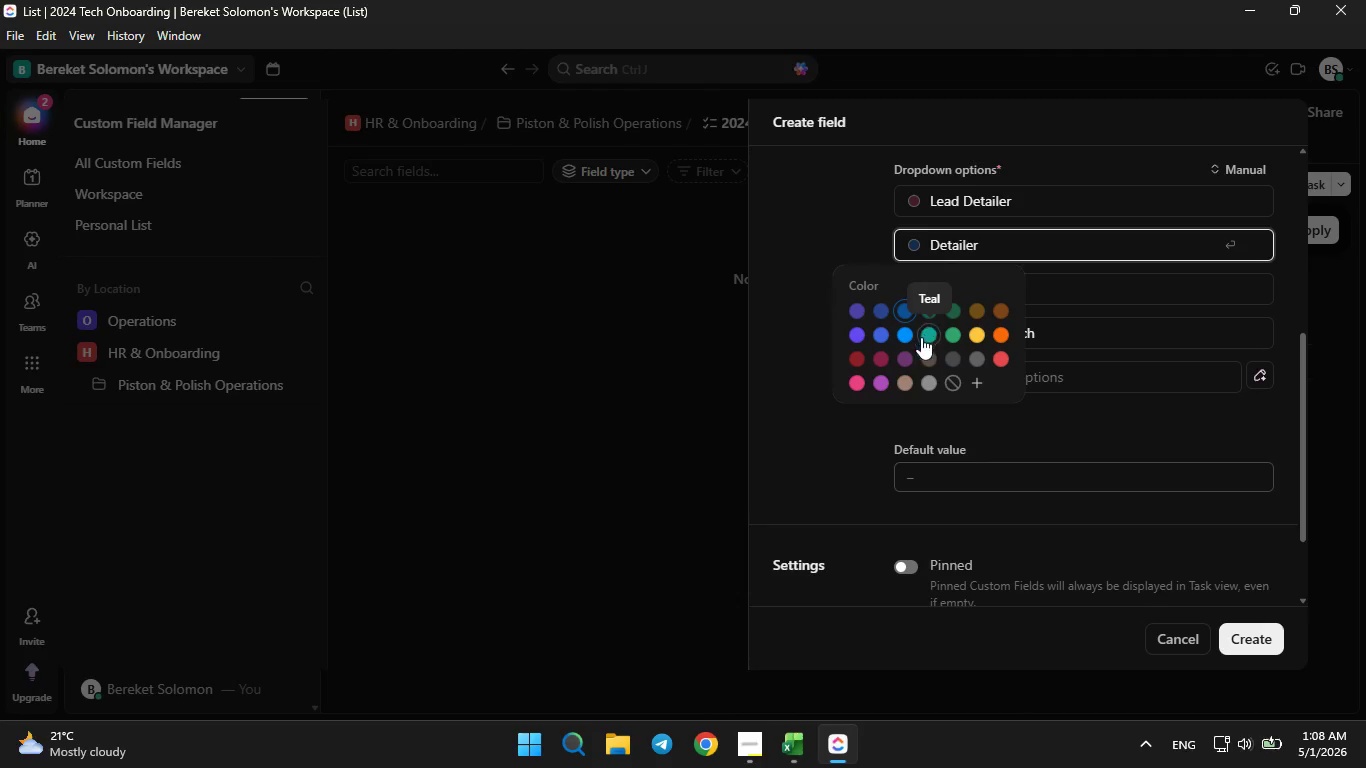 
left_click([907, 337])
 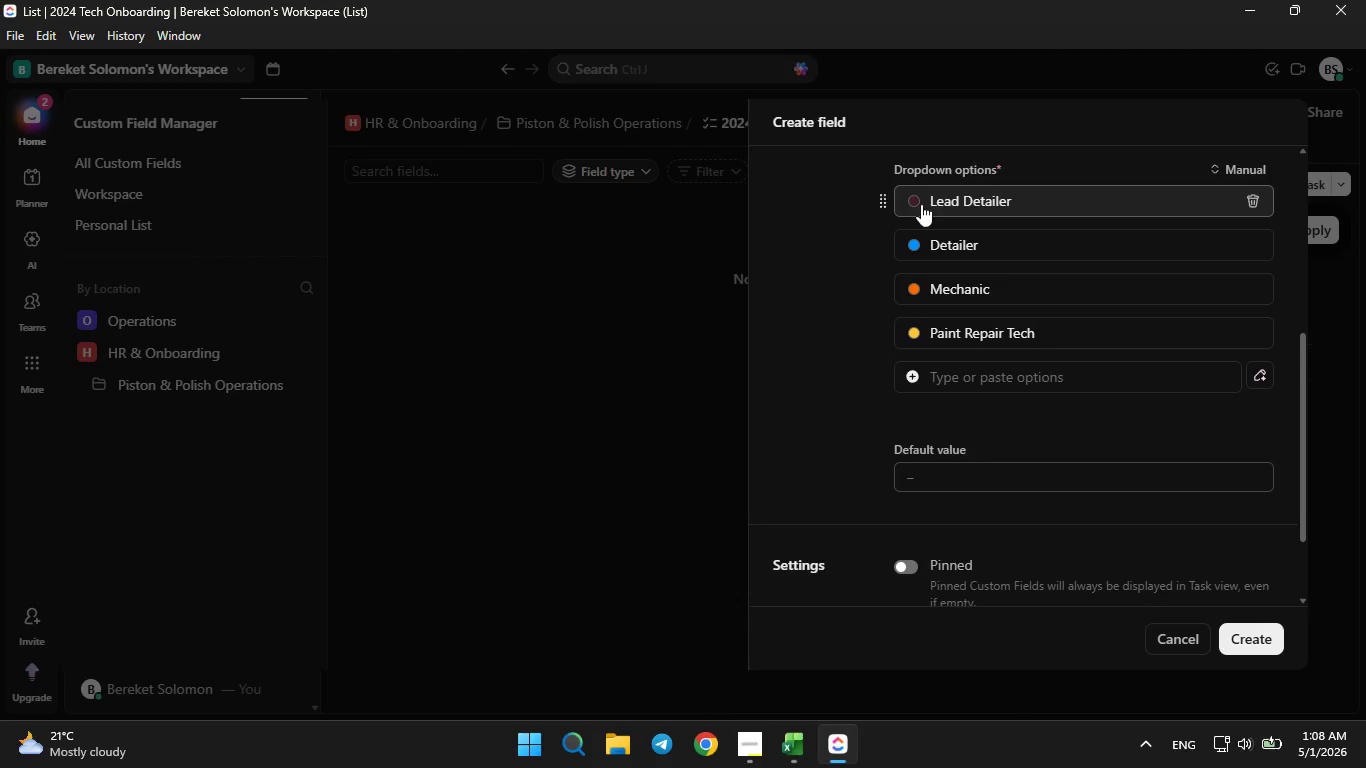 
left_click([921, 201])
 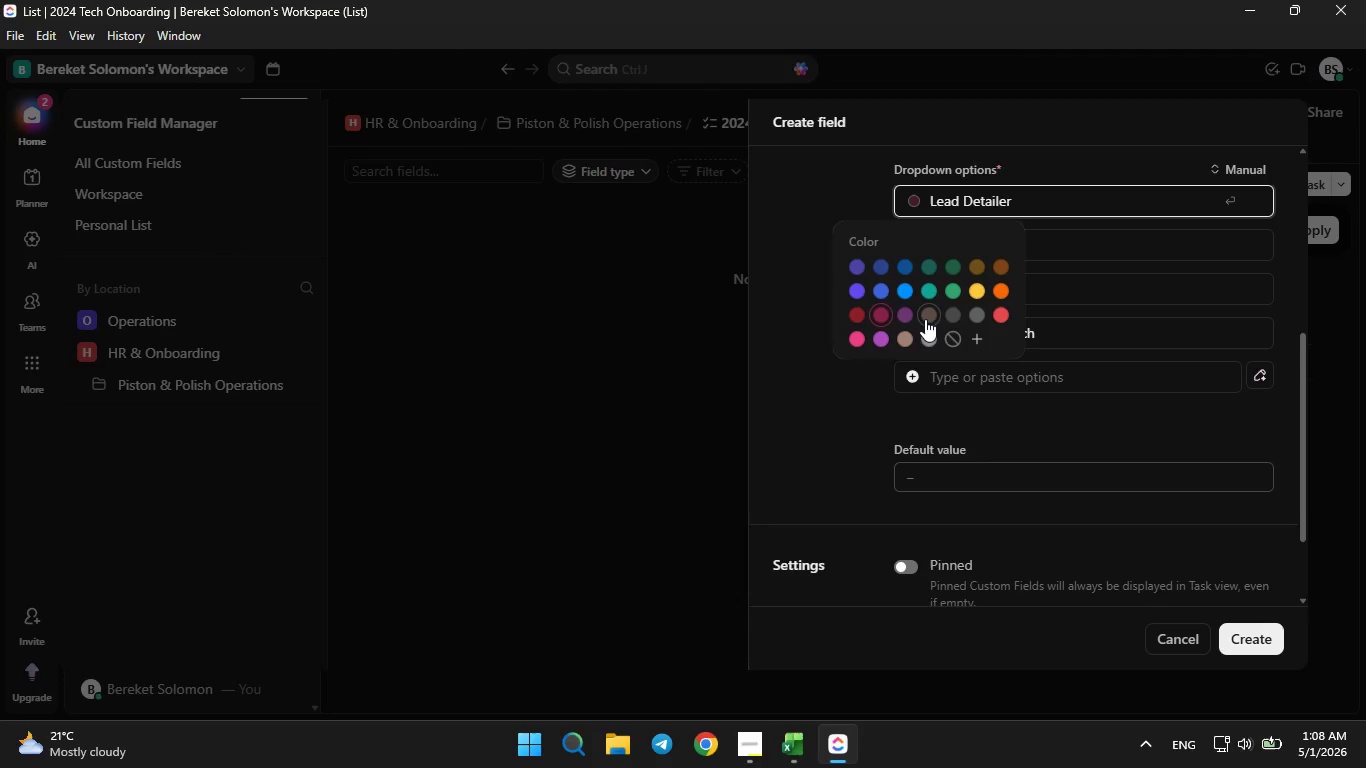 
left_click([928, 319])
 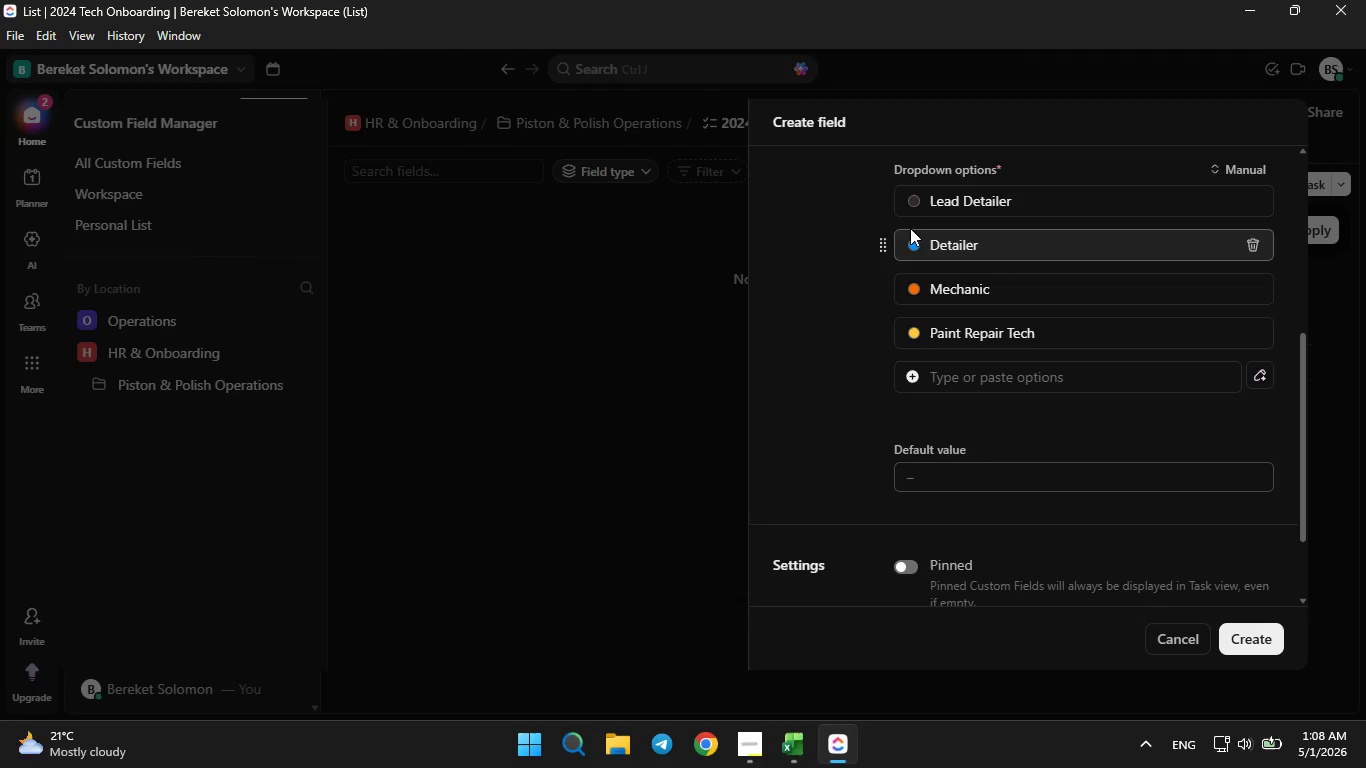 
left_click([910, 204])
 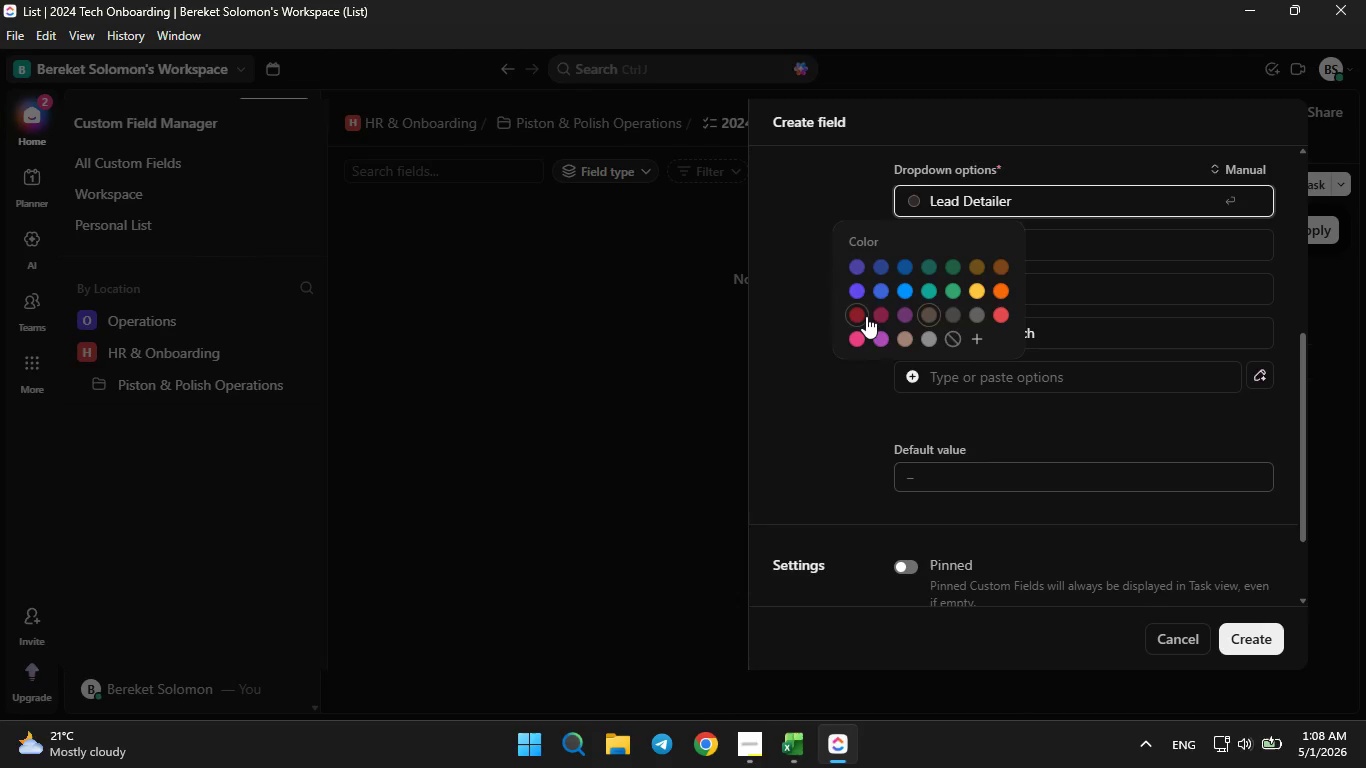 
left_click([866, 315])
 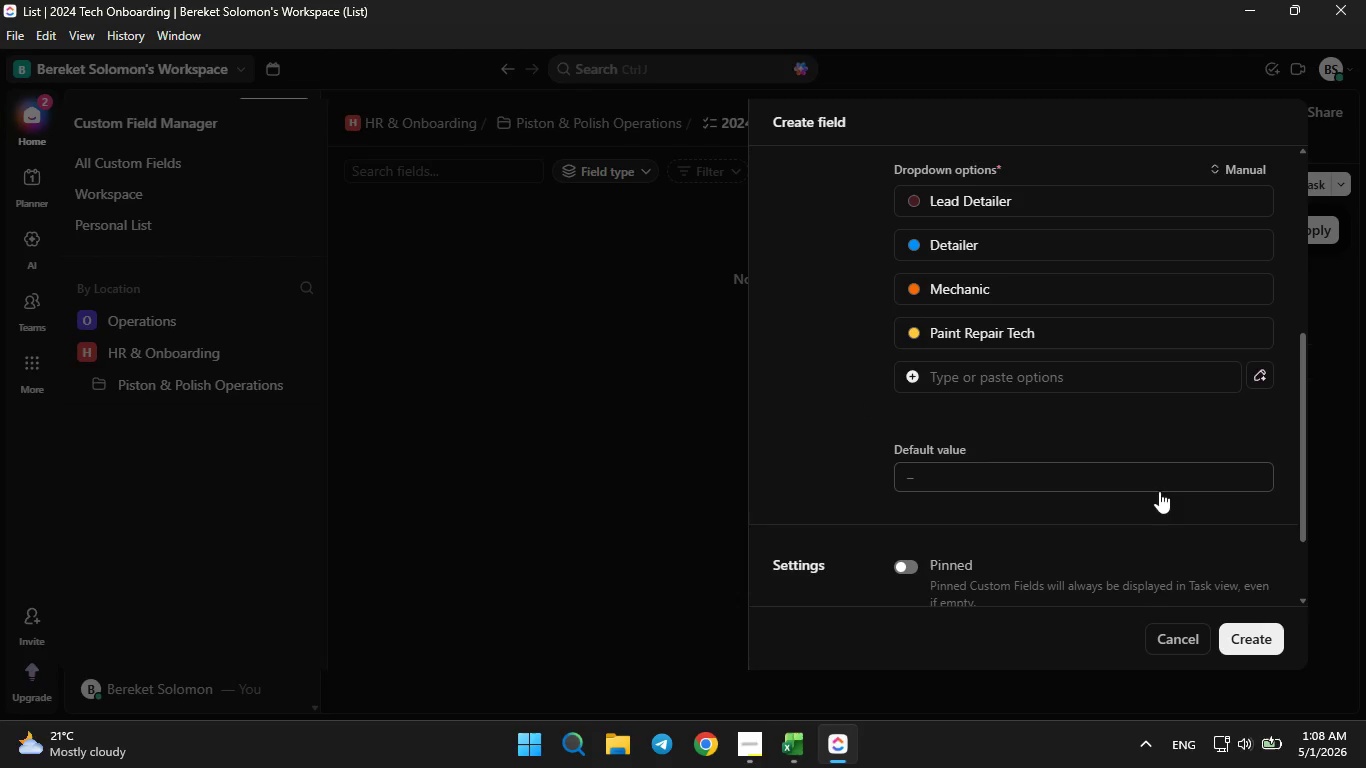 
left_click([1234, 629])
 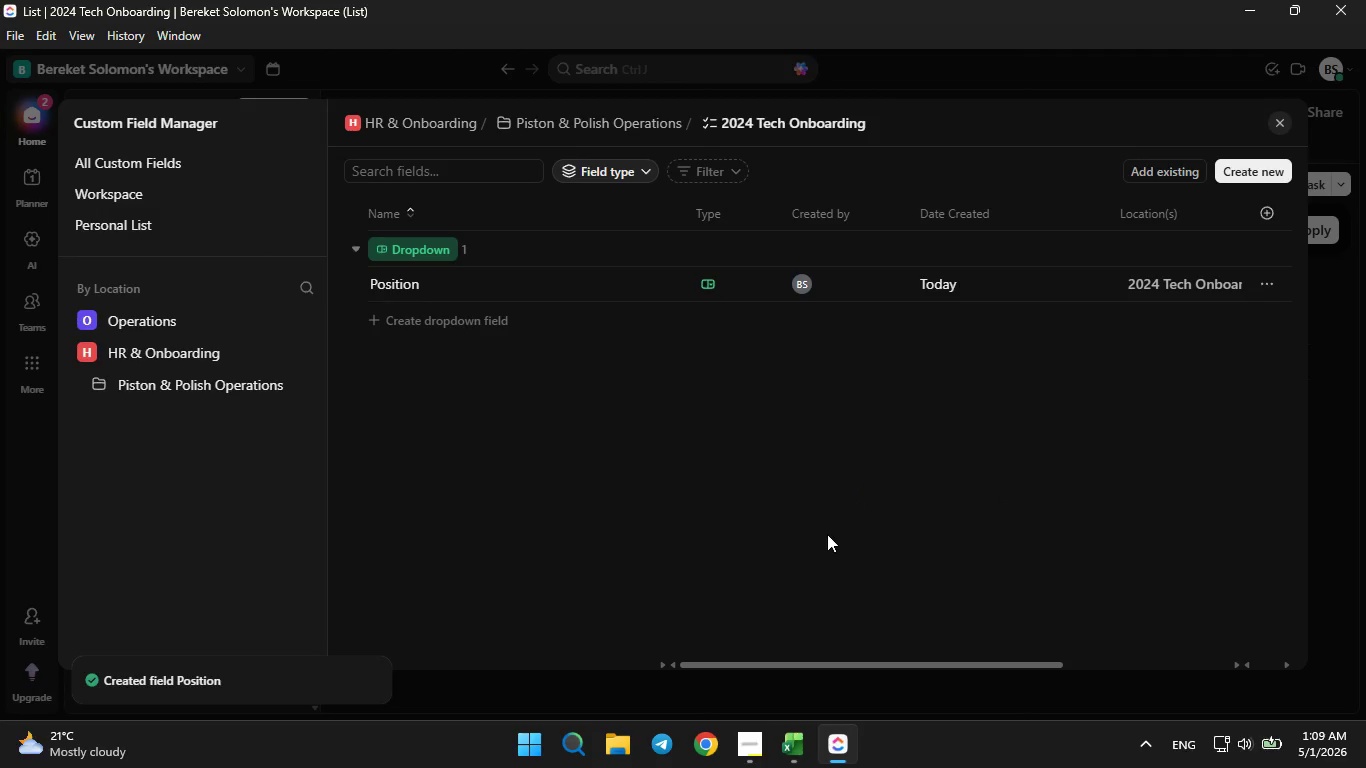 
wait(5.22)
 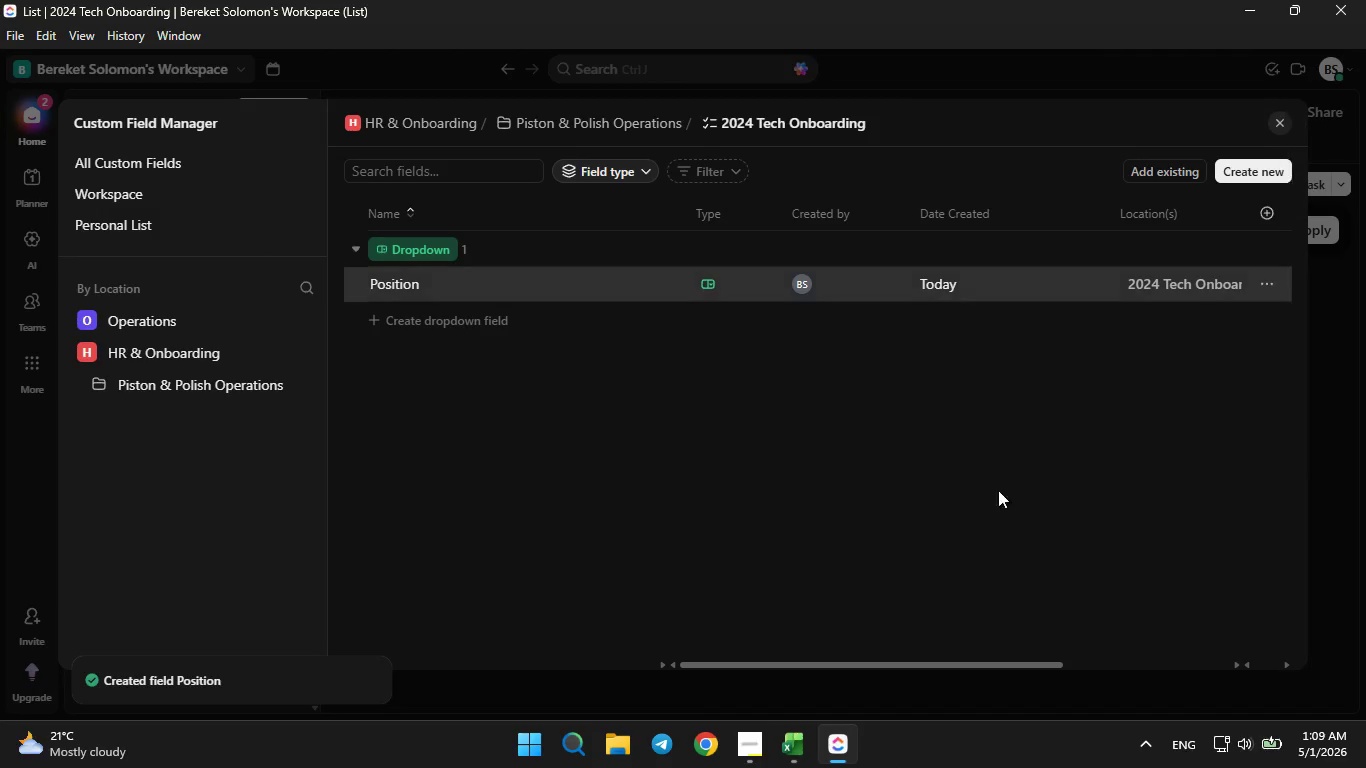 
left_click([778, 740])
 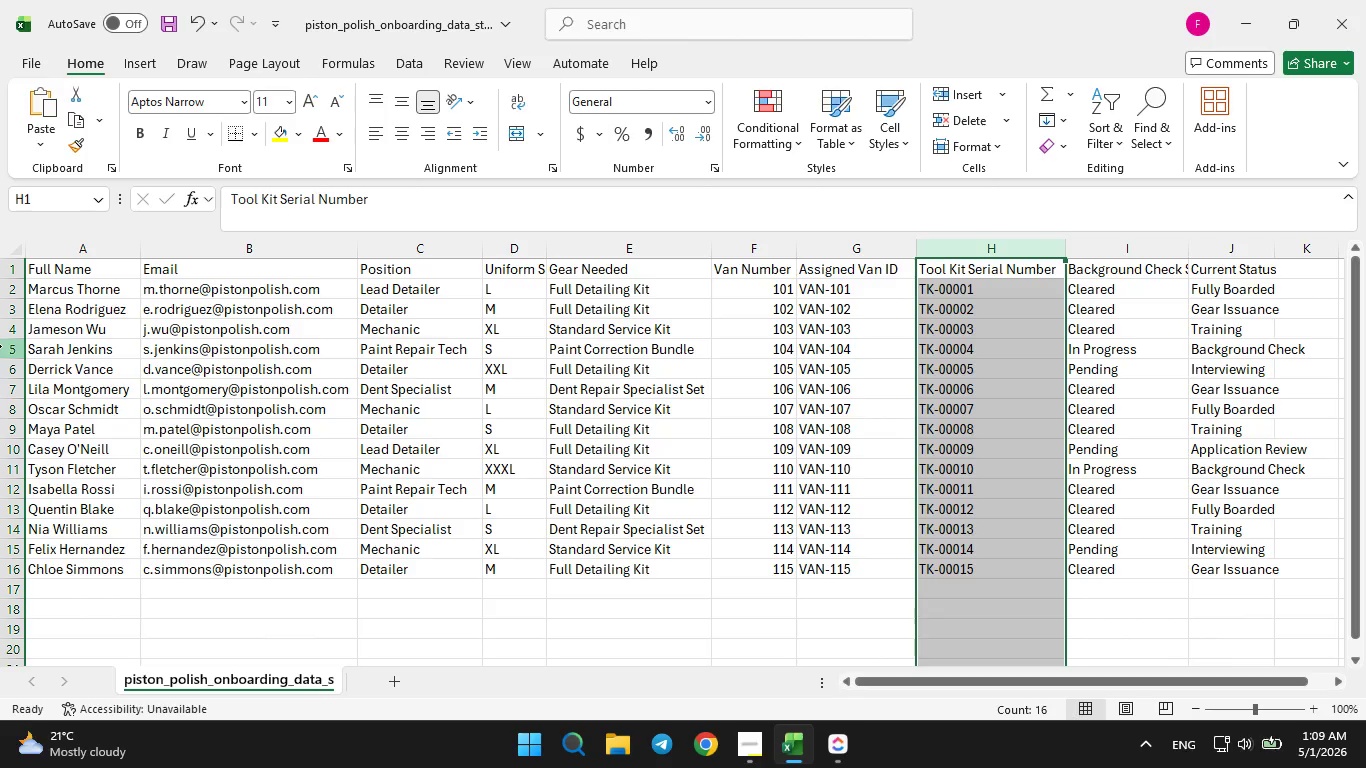 
wait(6.67)
 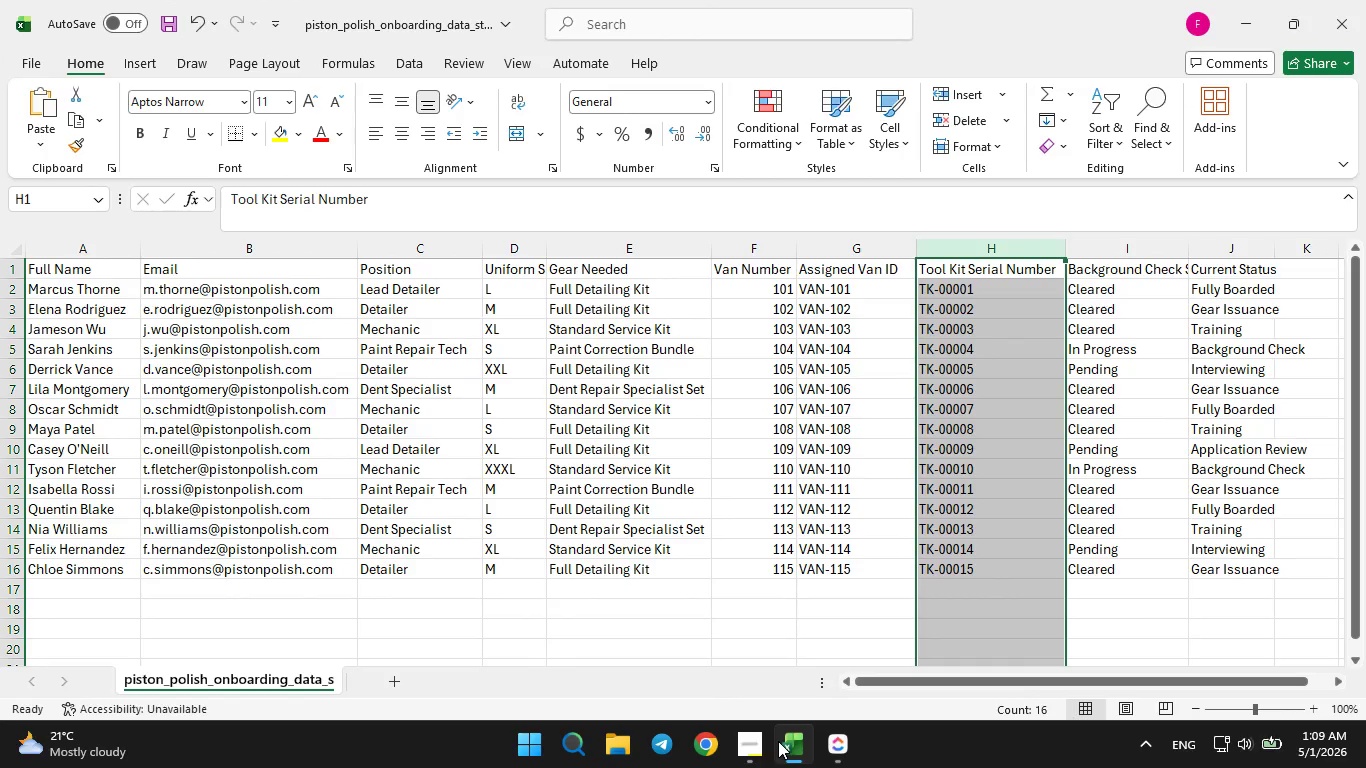 
left_click_drag(start_coordinate=[550, 246], to_coordinate=[583, 242])
 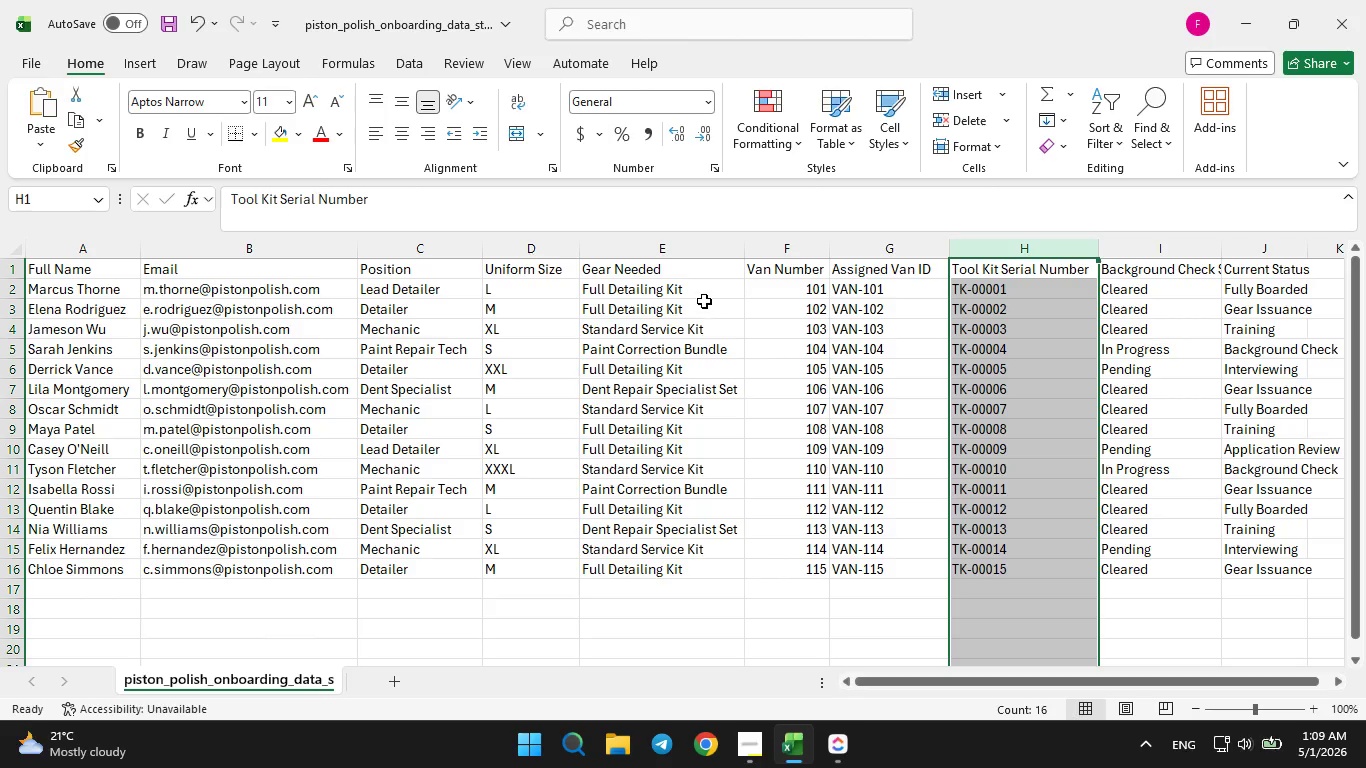 
wait(29.75)
 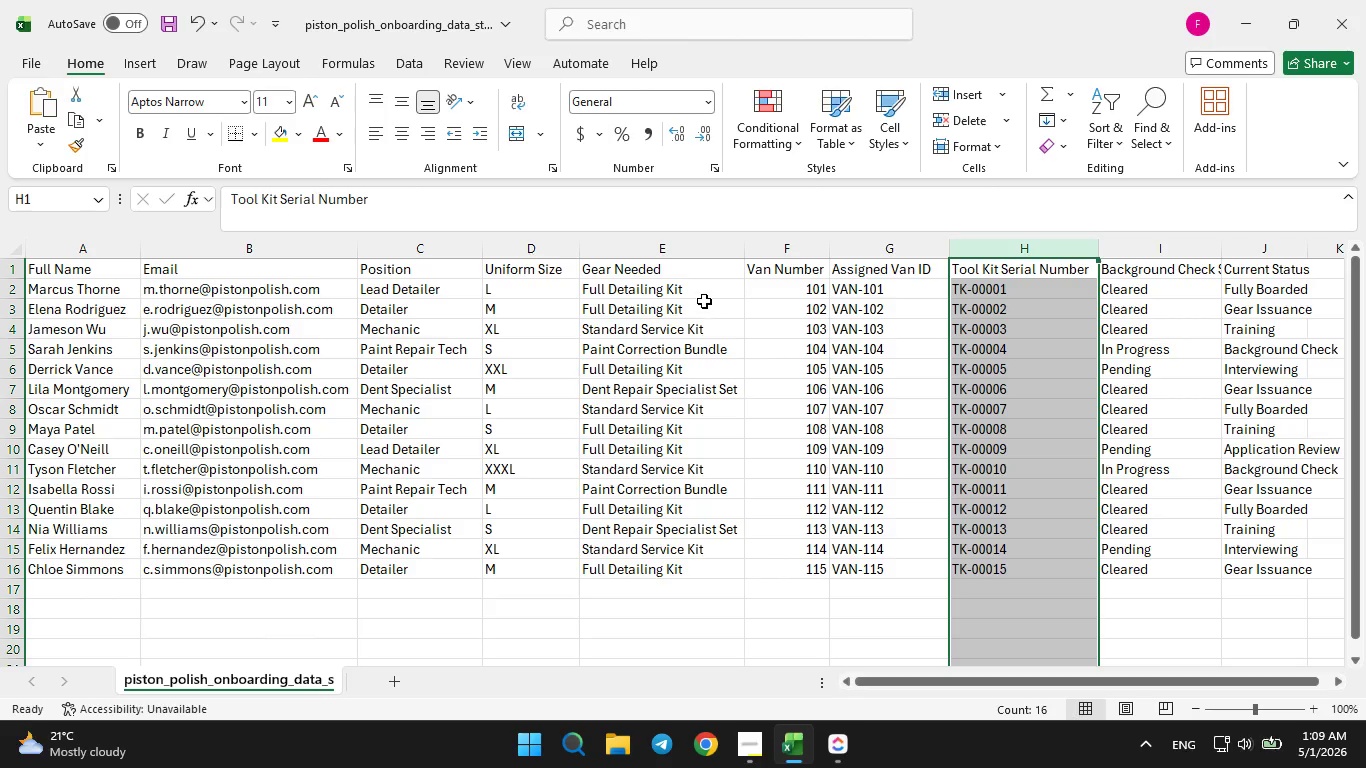 
left_click([840, 751])
 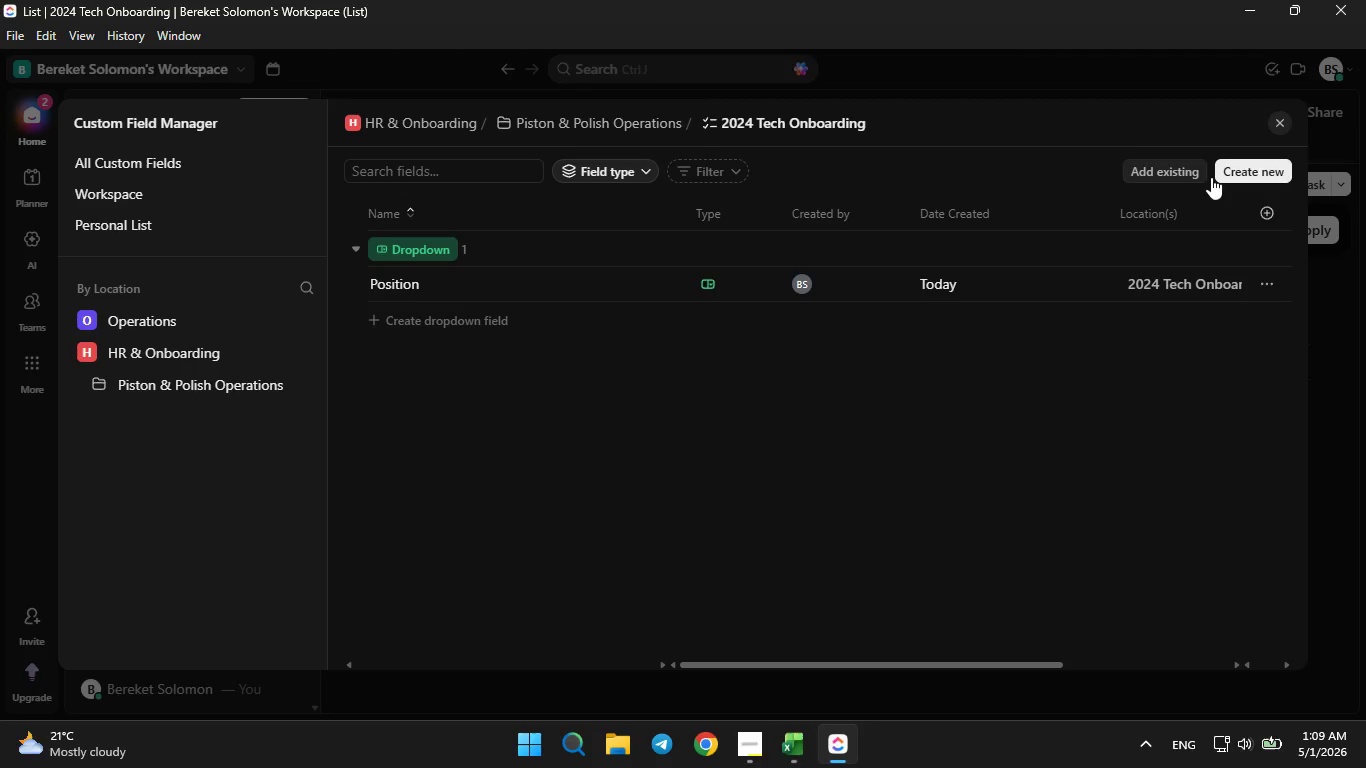 
left_click([1232, 170])
 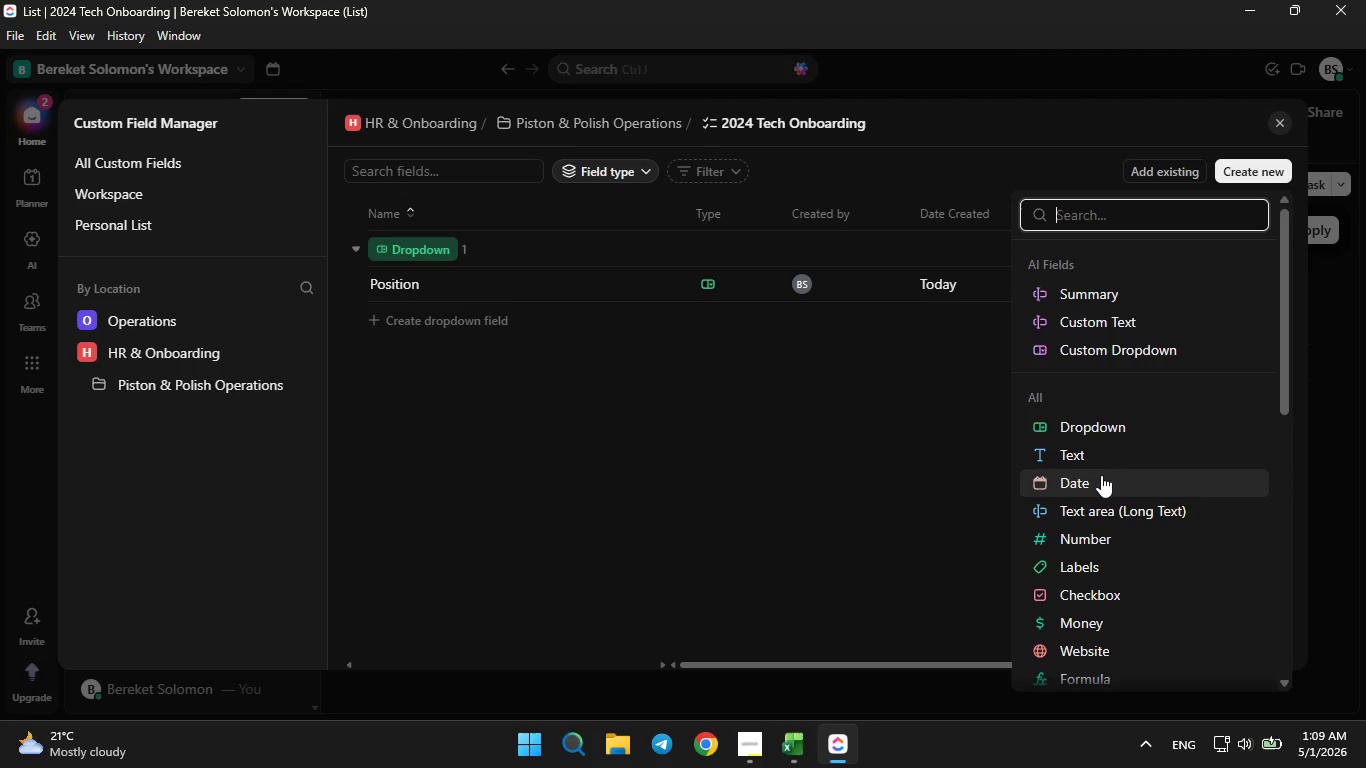 
left_click([1095, 467])
 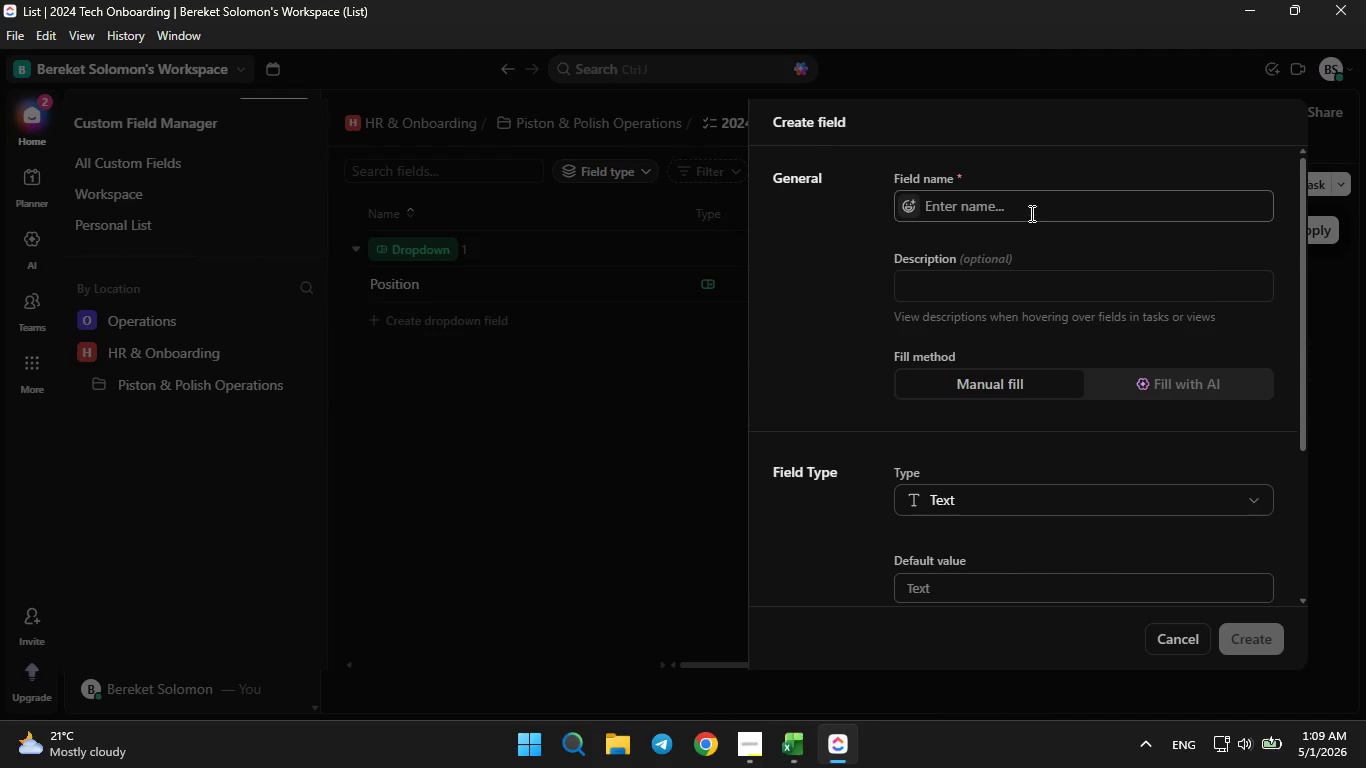 
left_click([1028, 209])
 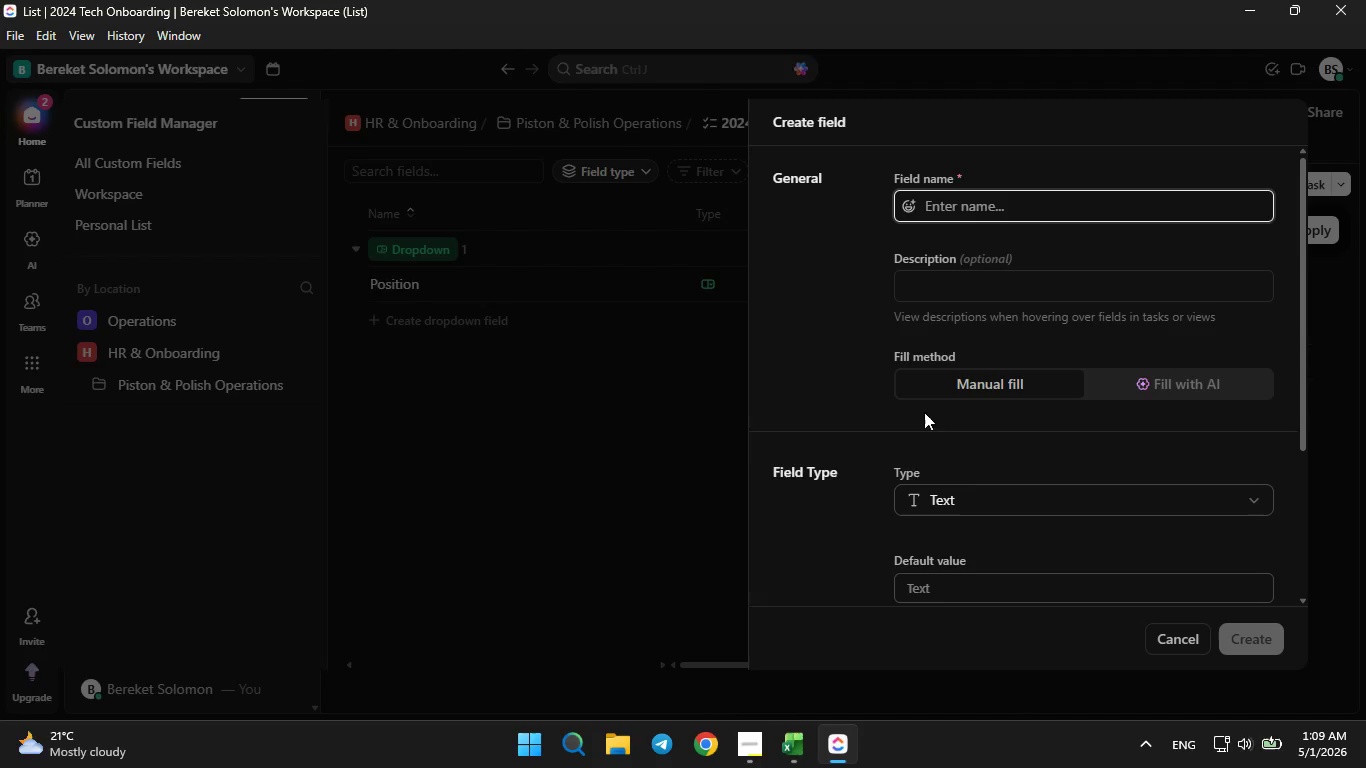 
left_click([630, 456])
 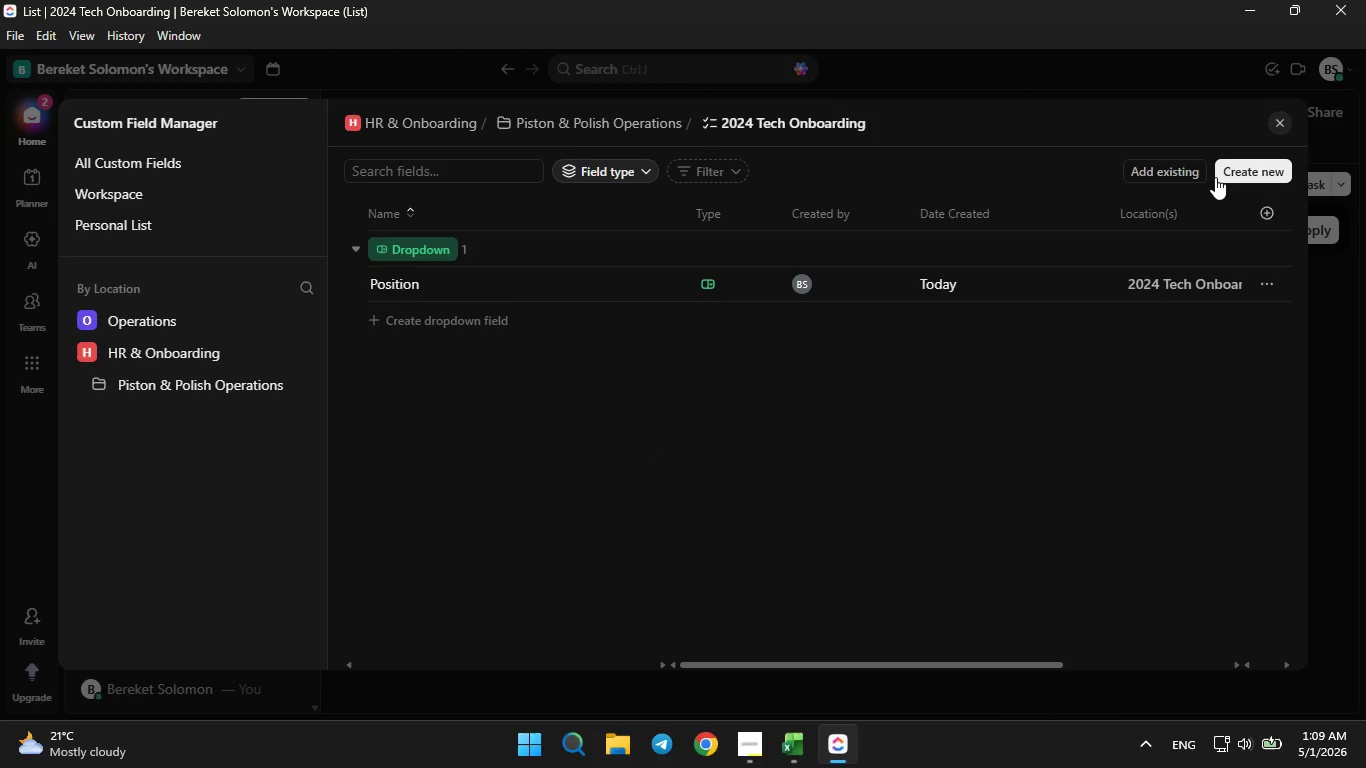 
left_click([1215, 176])
 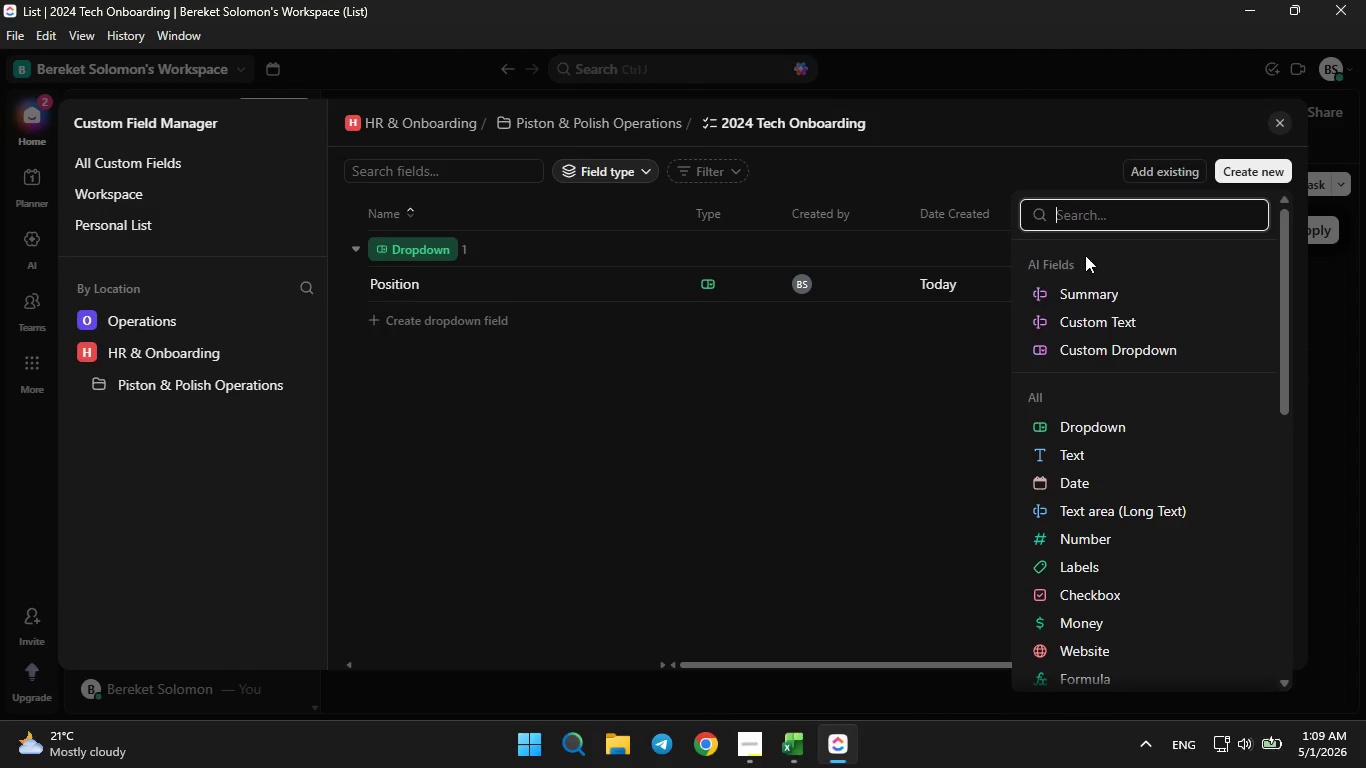 
type(em)
 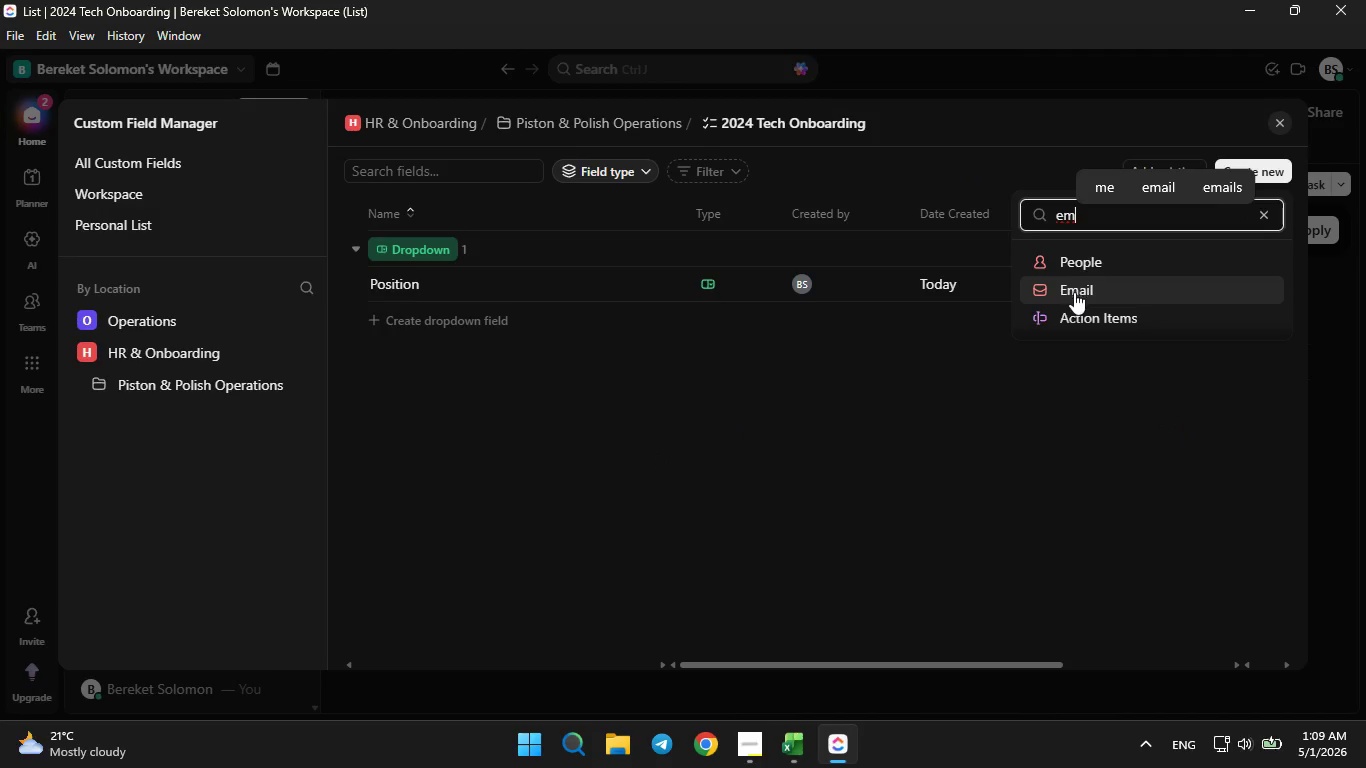 
left_click([1074, 290])
 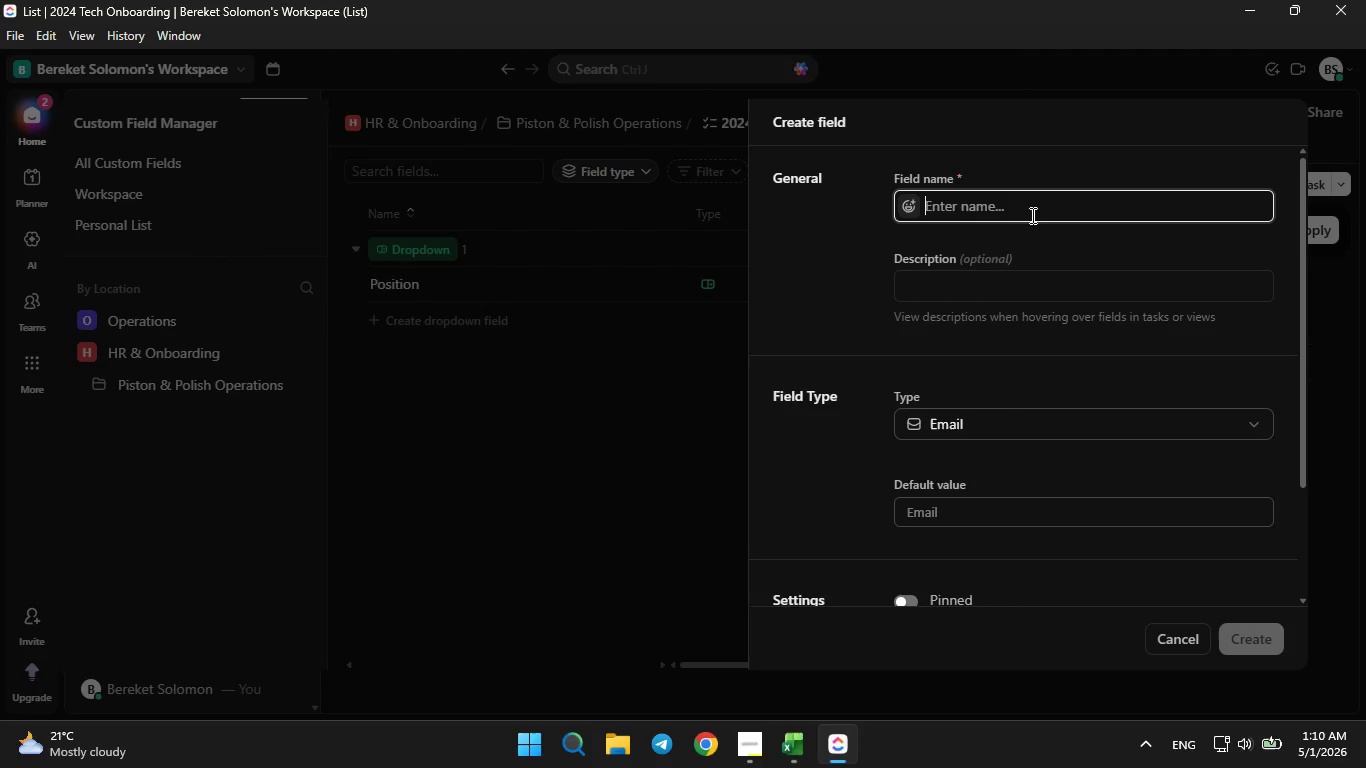 
type(Ea)
key(Backspace)
type(mail)
 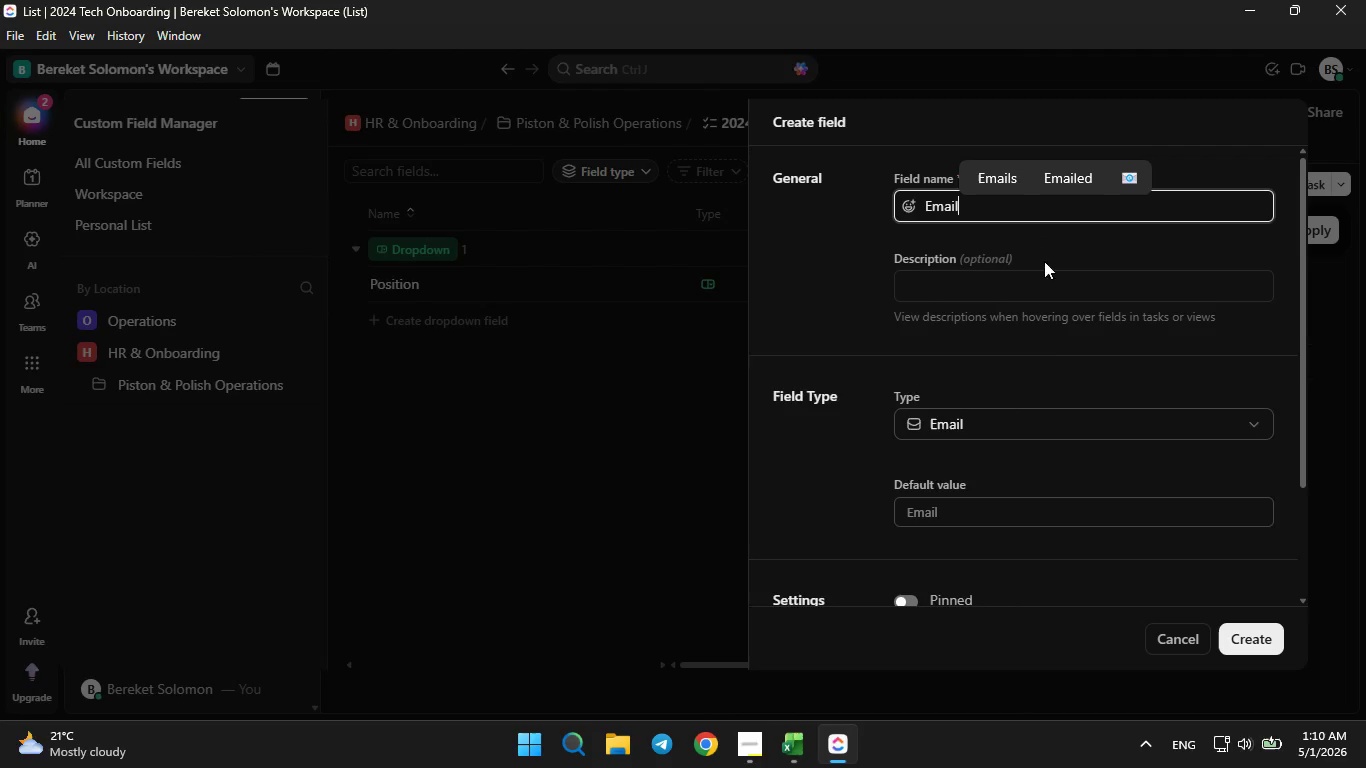 
scroll: coordinate [1009, 533], scroll_direction: down, amount: 2.0
 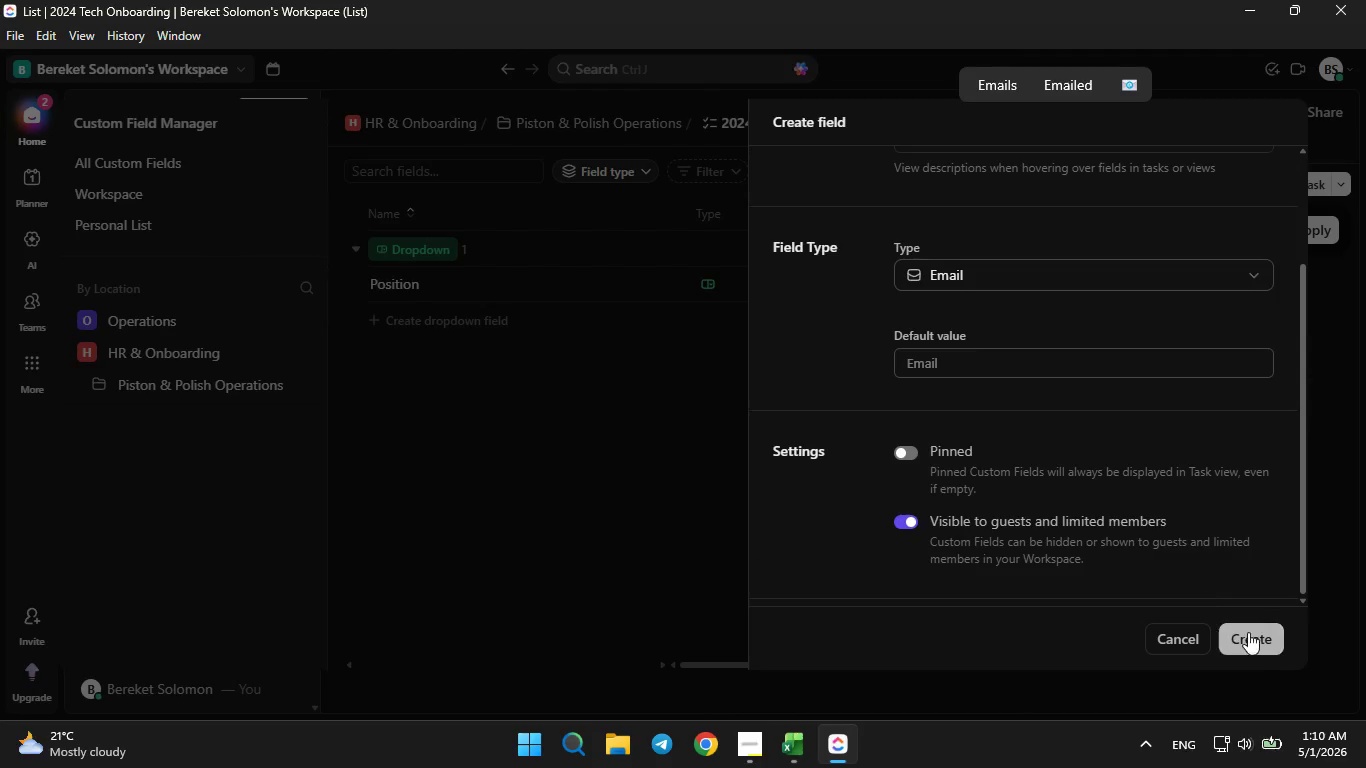 
left_click([1257, 640])
 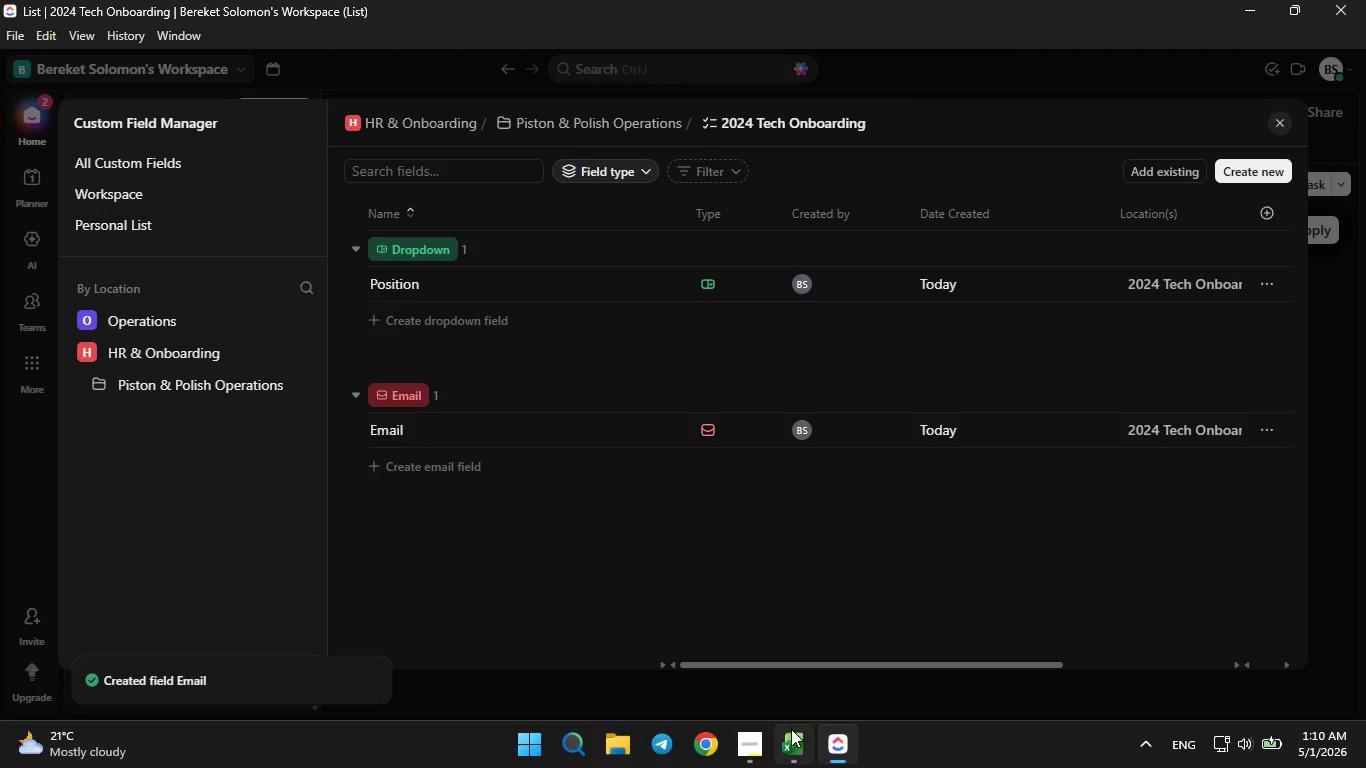 
left_click([792, 744])
 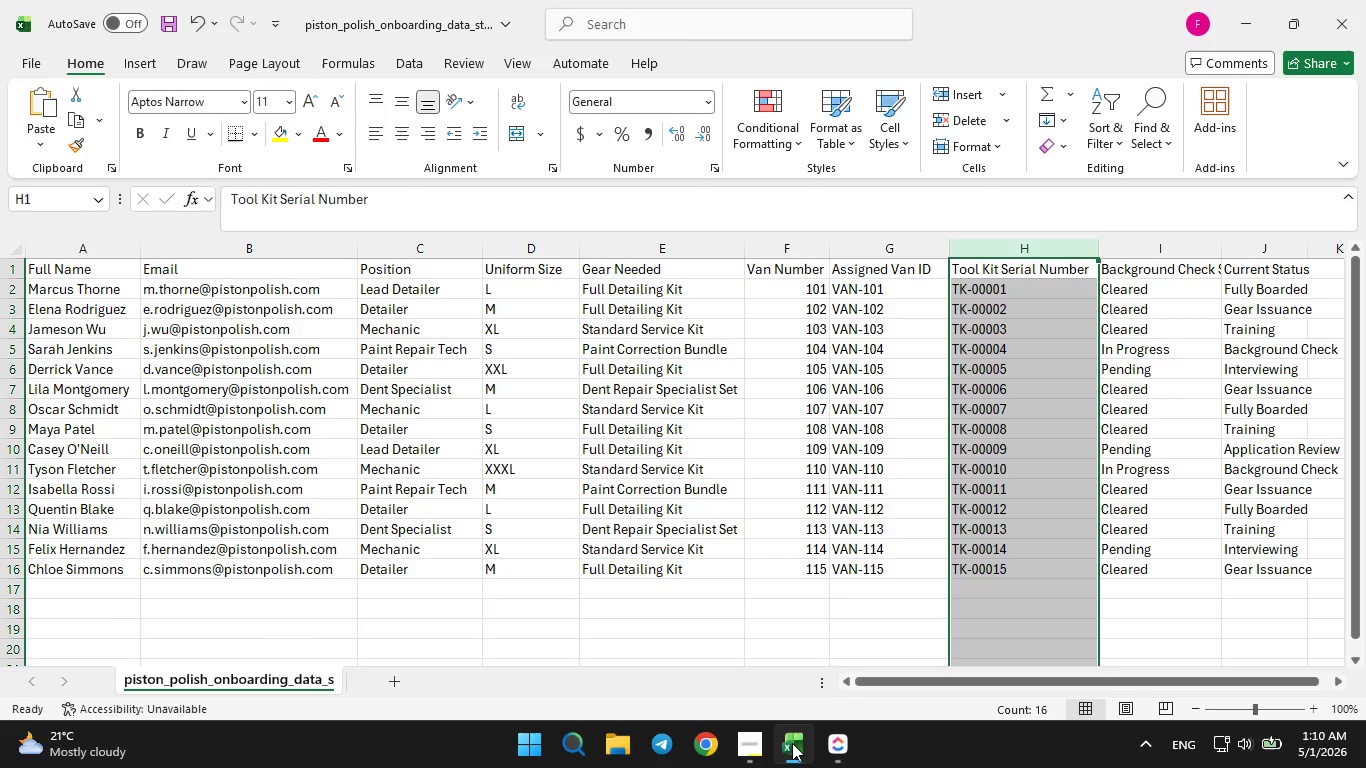 
left_click([792, 743])
 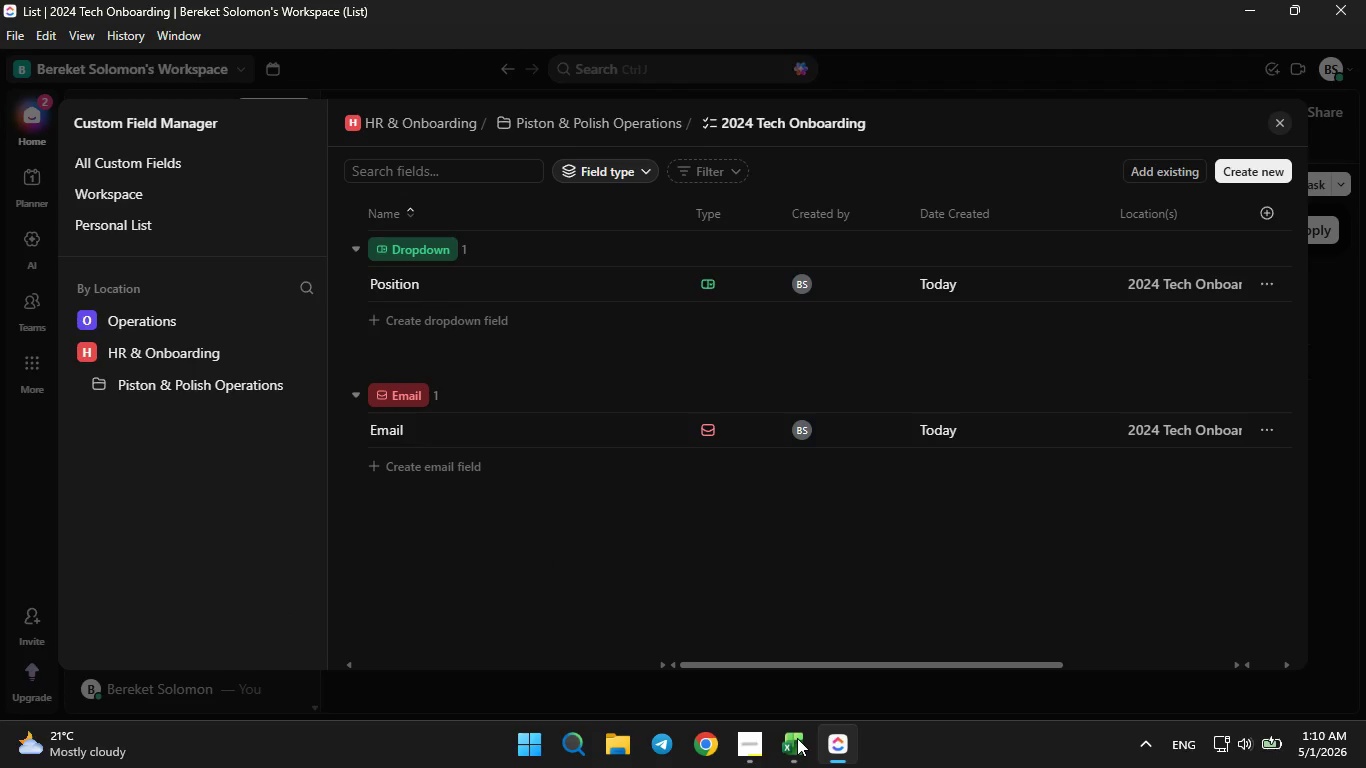 
left_click([797, 738])
 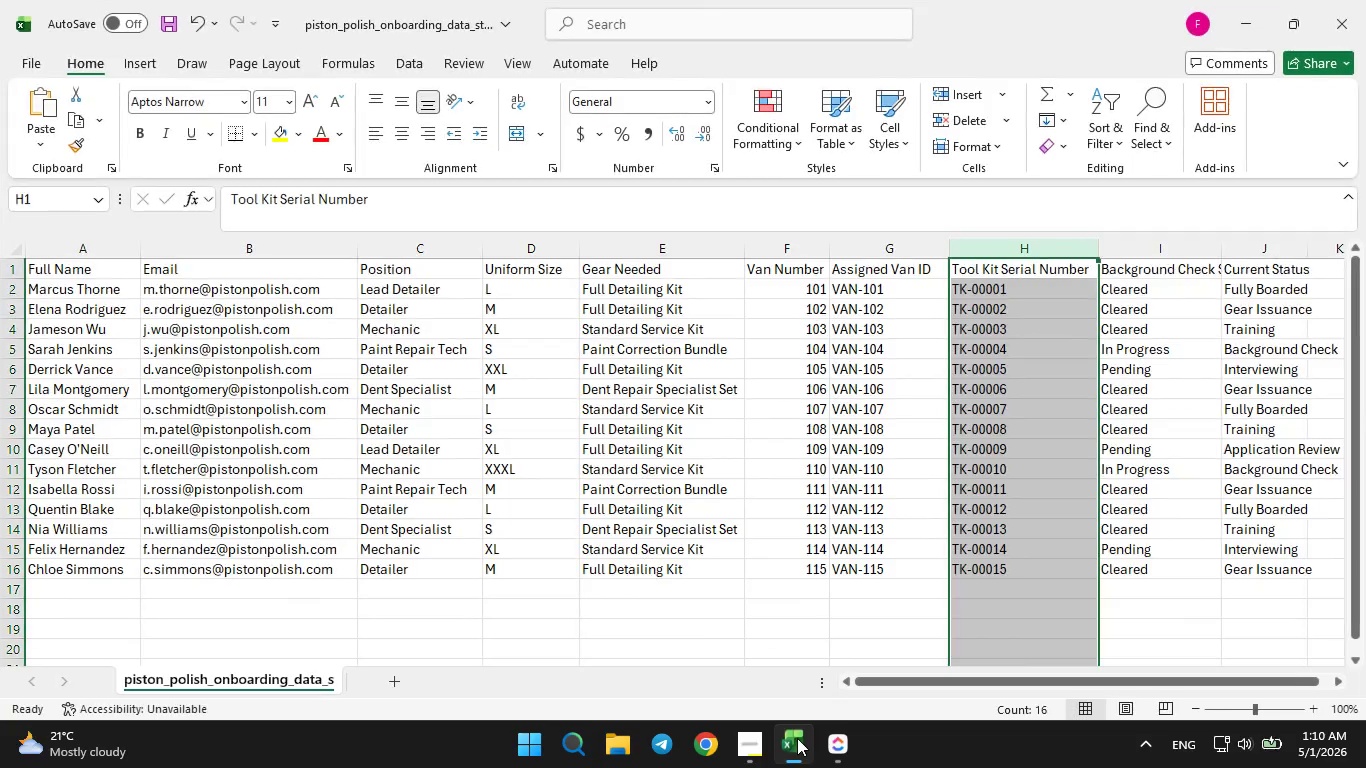 
double_click([797, 738])
 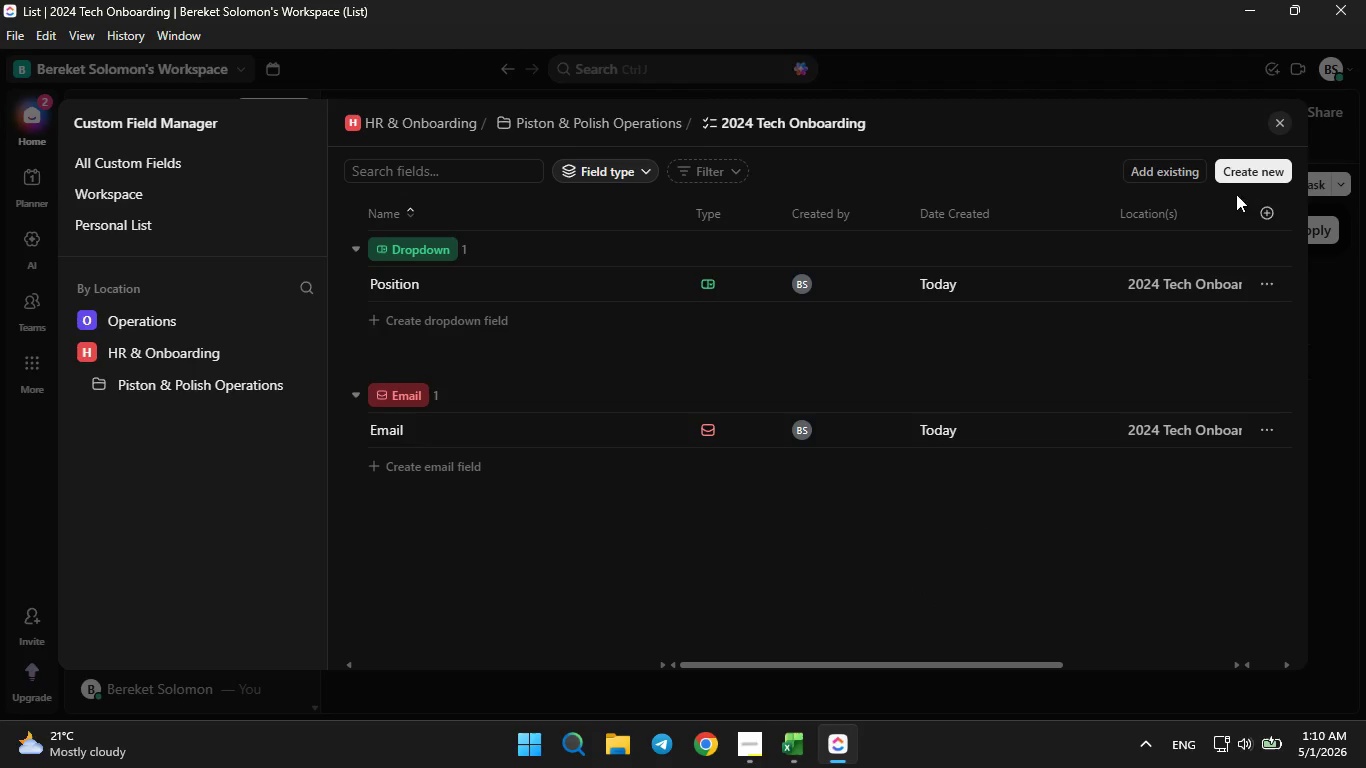 
left_click([1240, 179])
 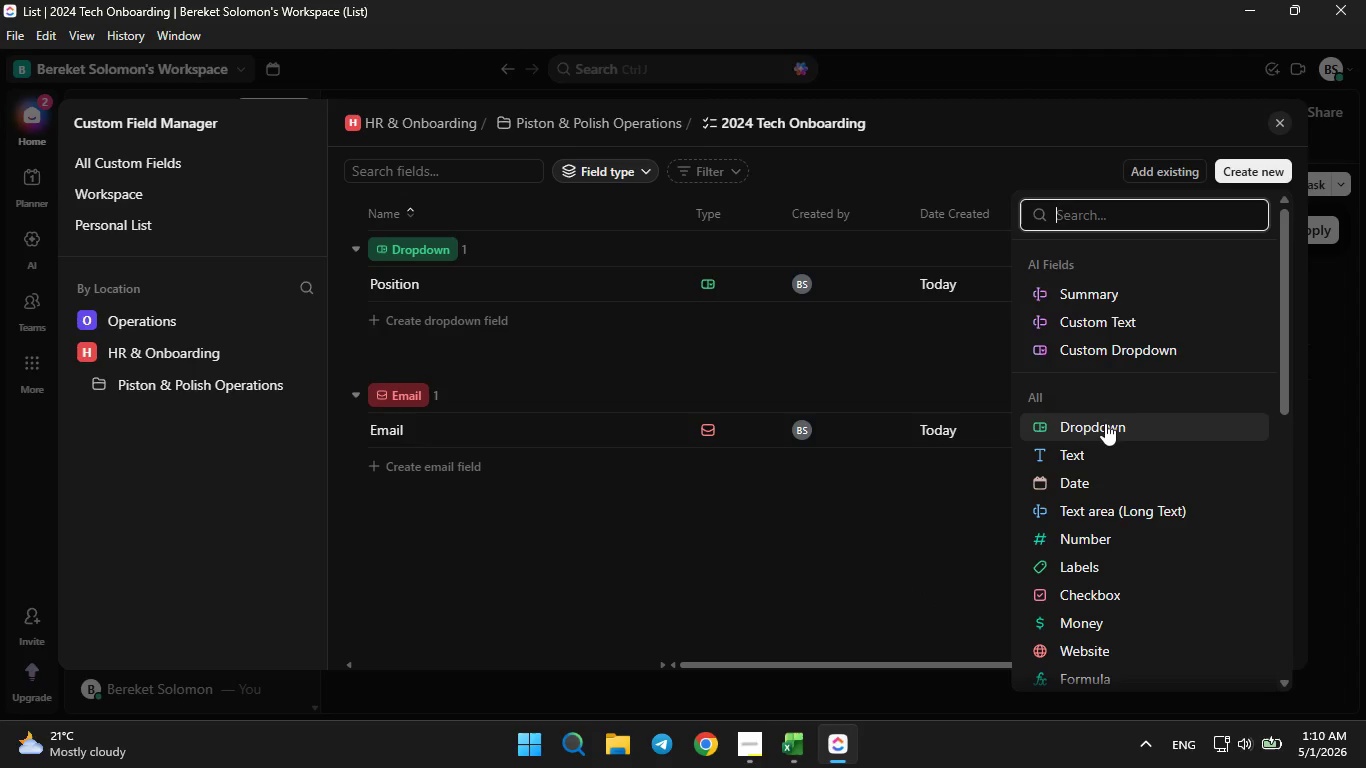 
left_click([1105, 425])
 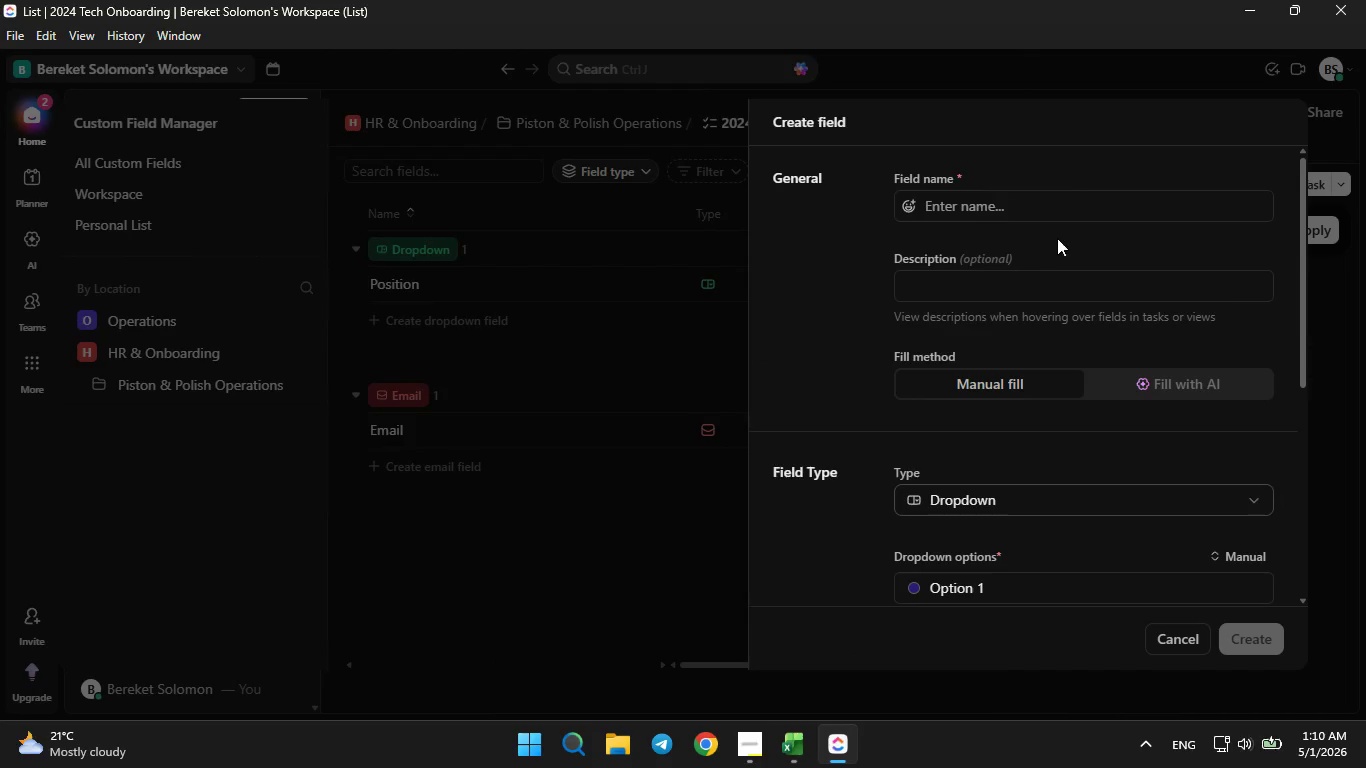 
left_click([1045, 220])
 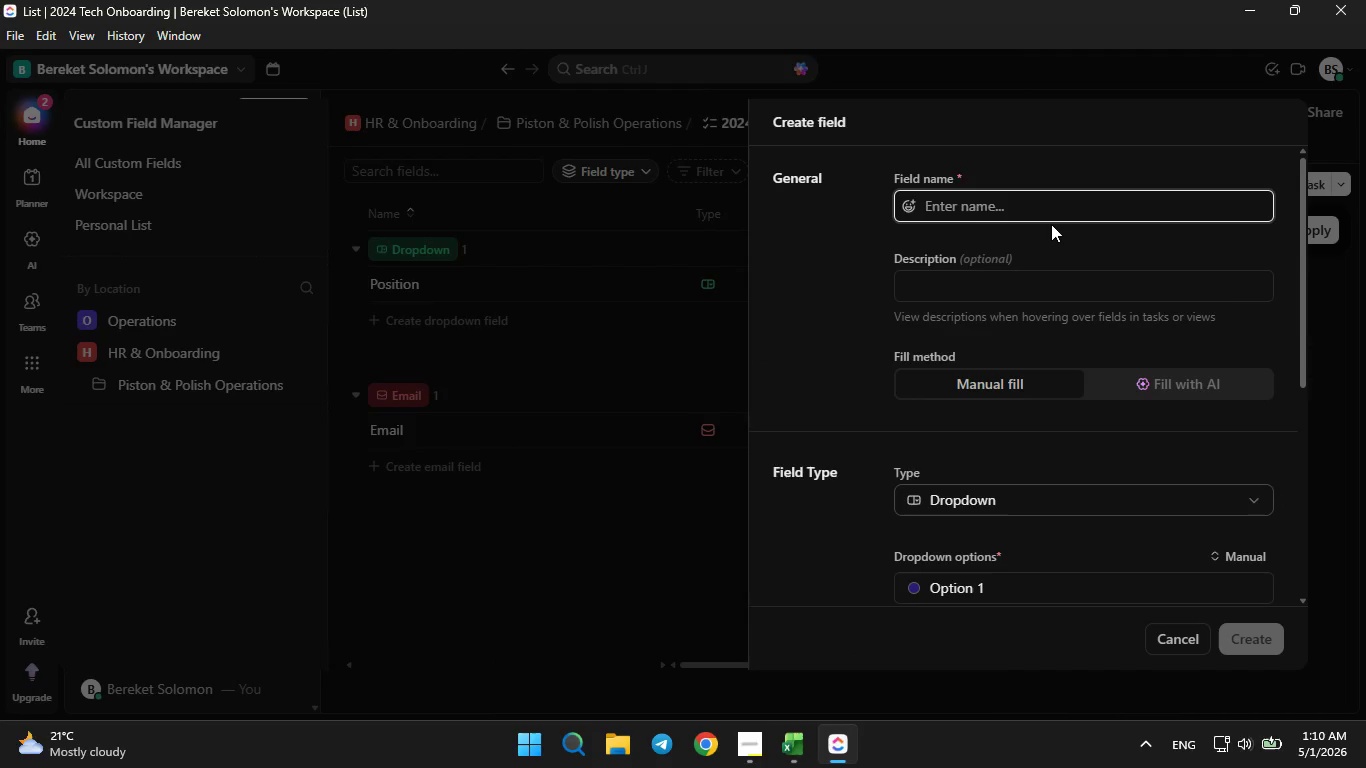 
type(Uniform Size)
 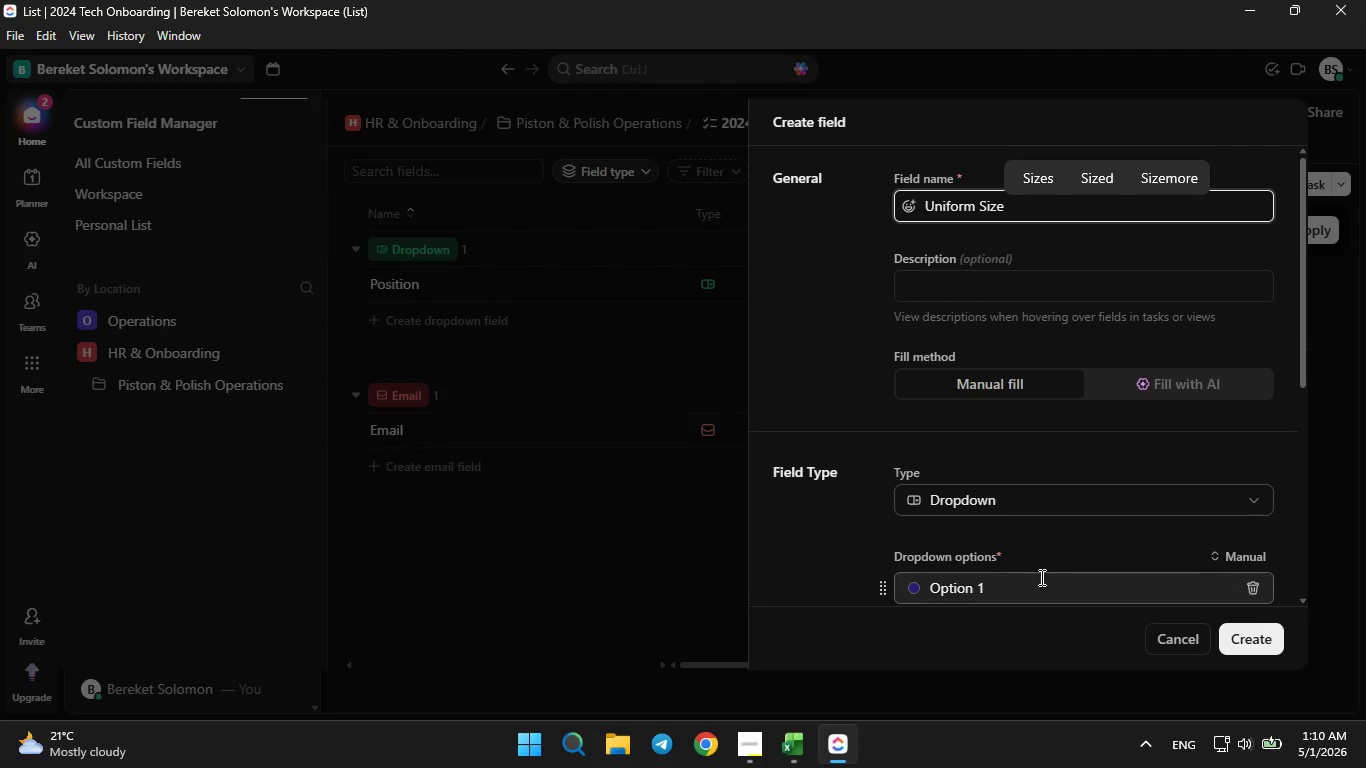 
left_click([1040, 577])
 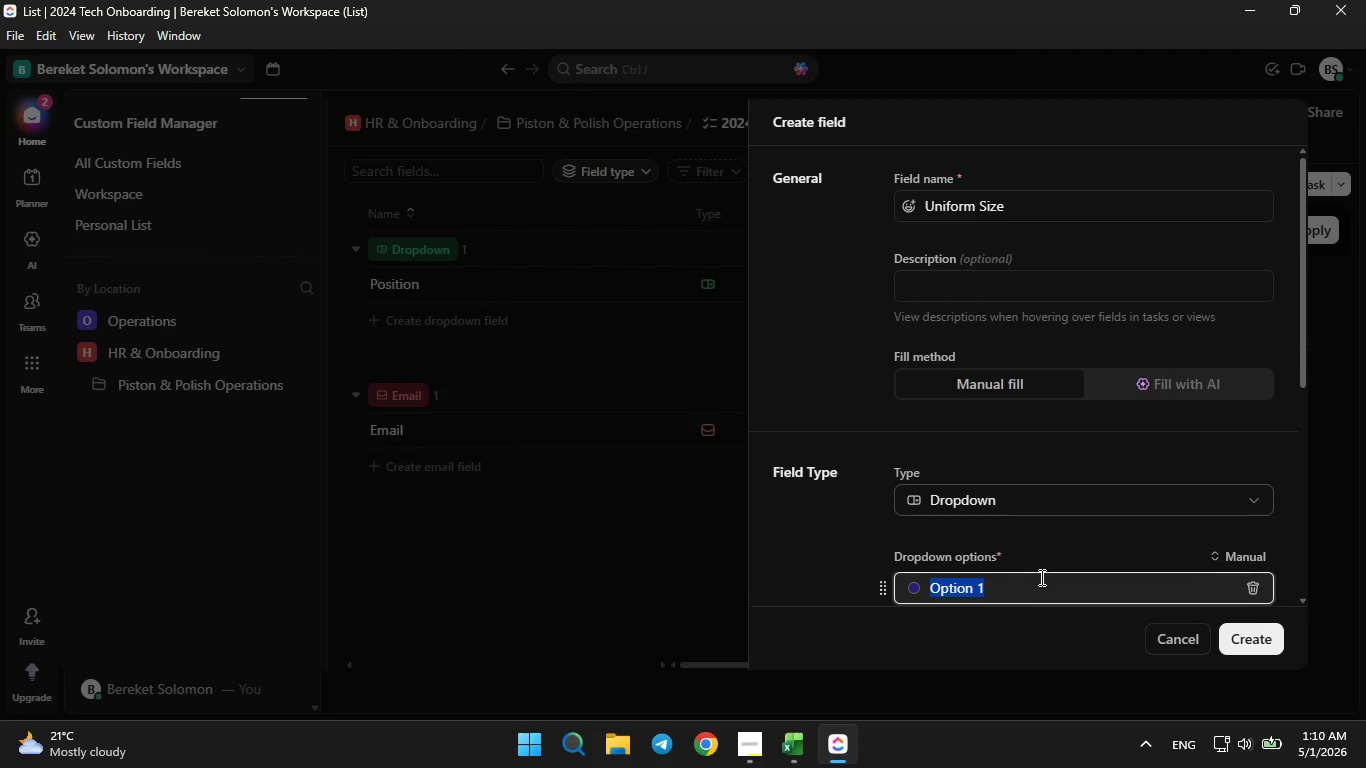 
key(Backspace)
type(CL)
key(Backspace)
key(Backspace)
type(XL)
 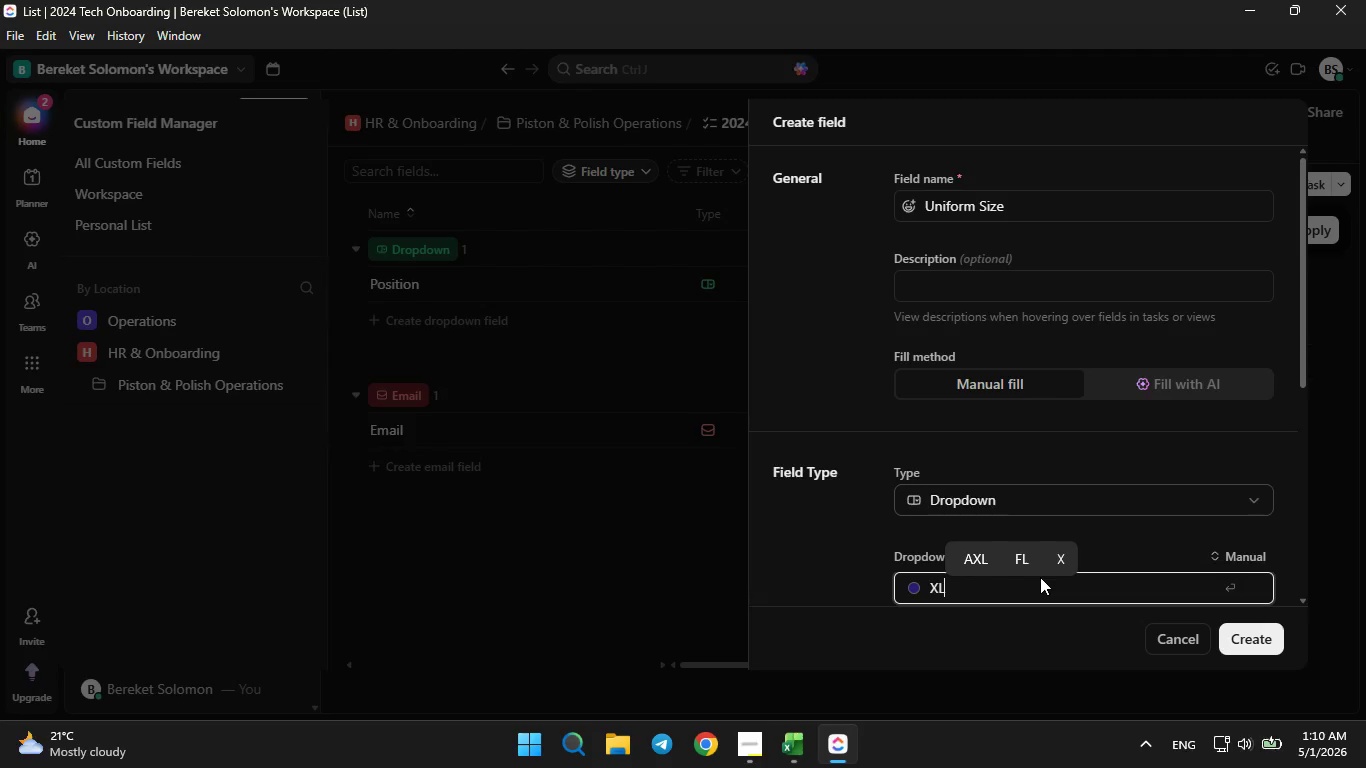 
key(Enter)
 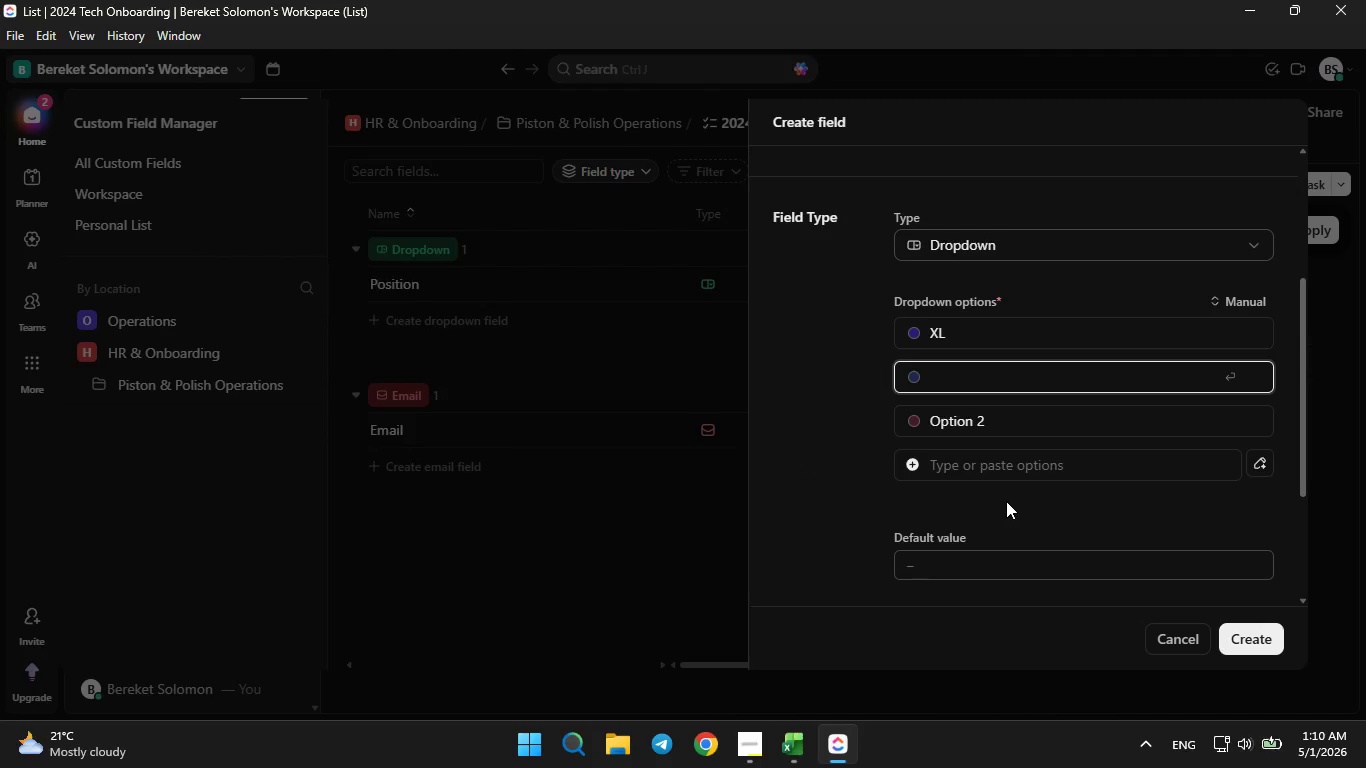 
left_click([811, 767])
 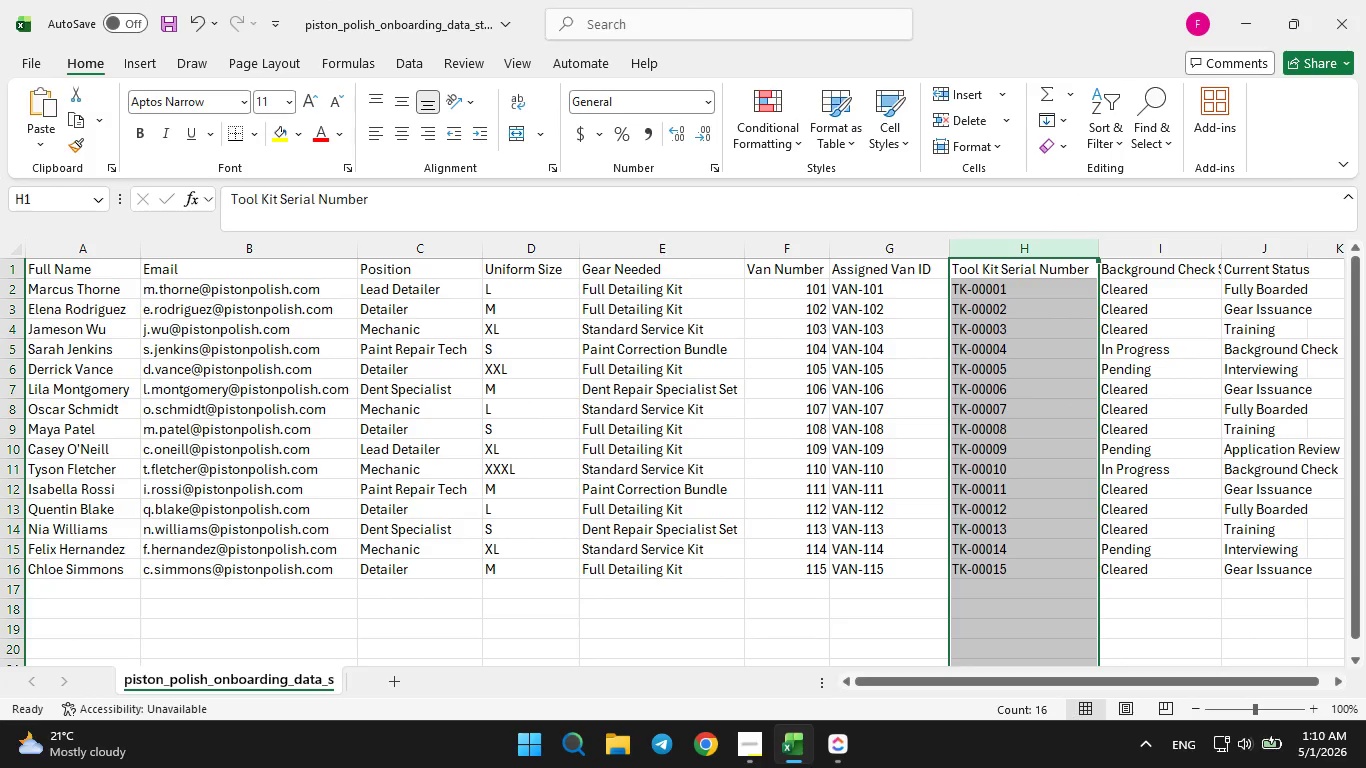 
left_click([811, 767])
 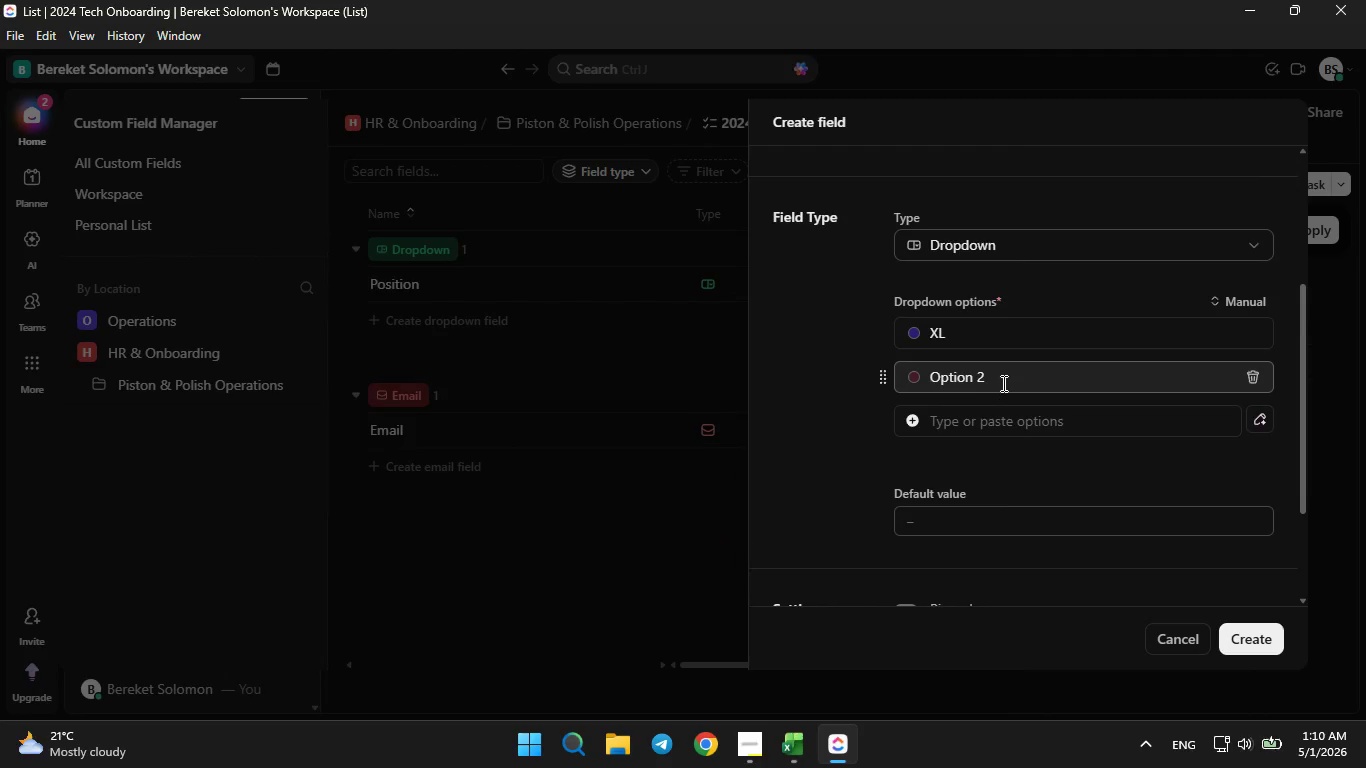 
left_click([1002, 383])
 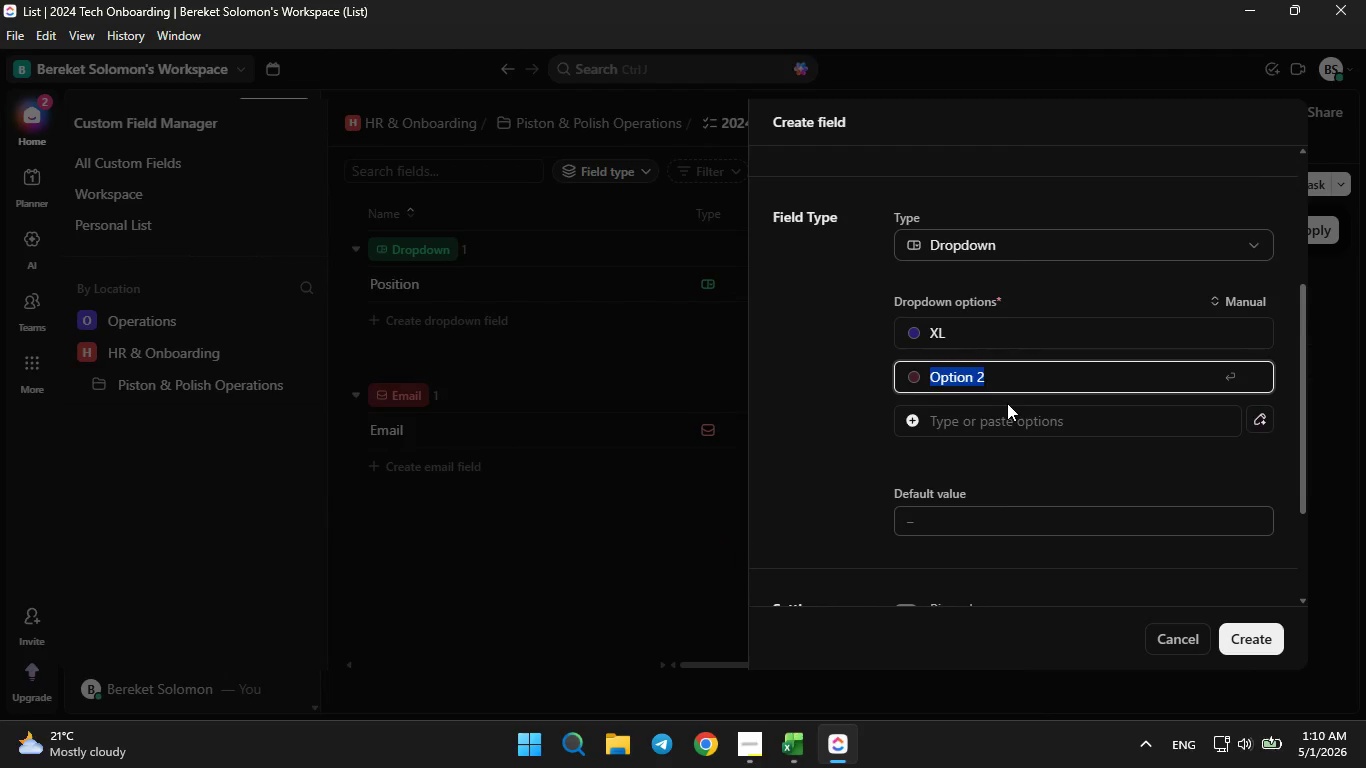 
key(Backspace)
 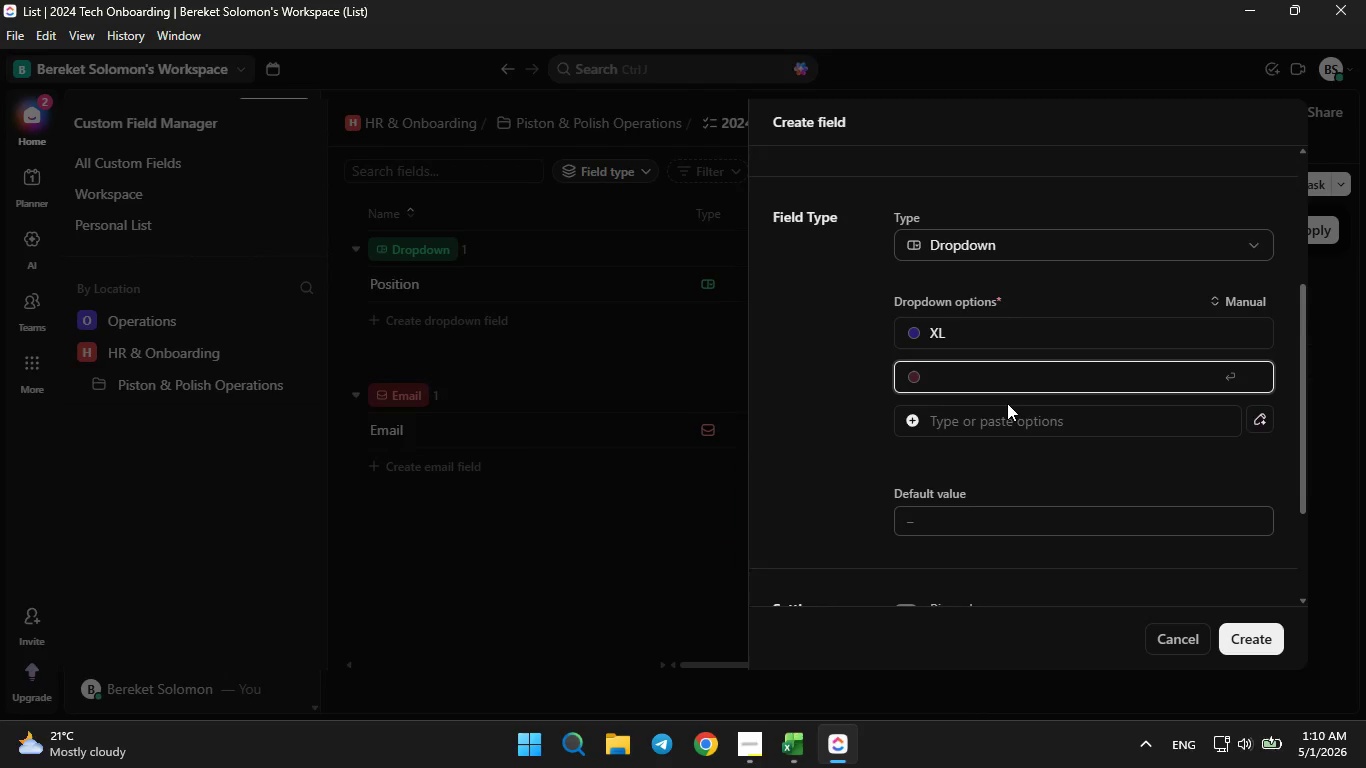 
key(L)
 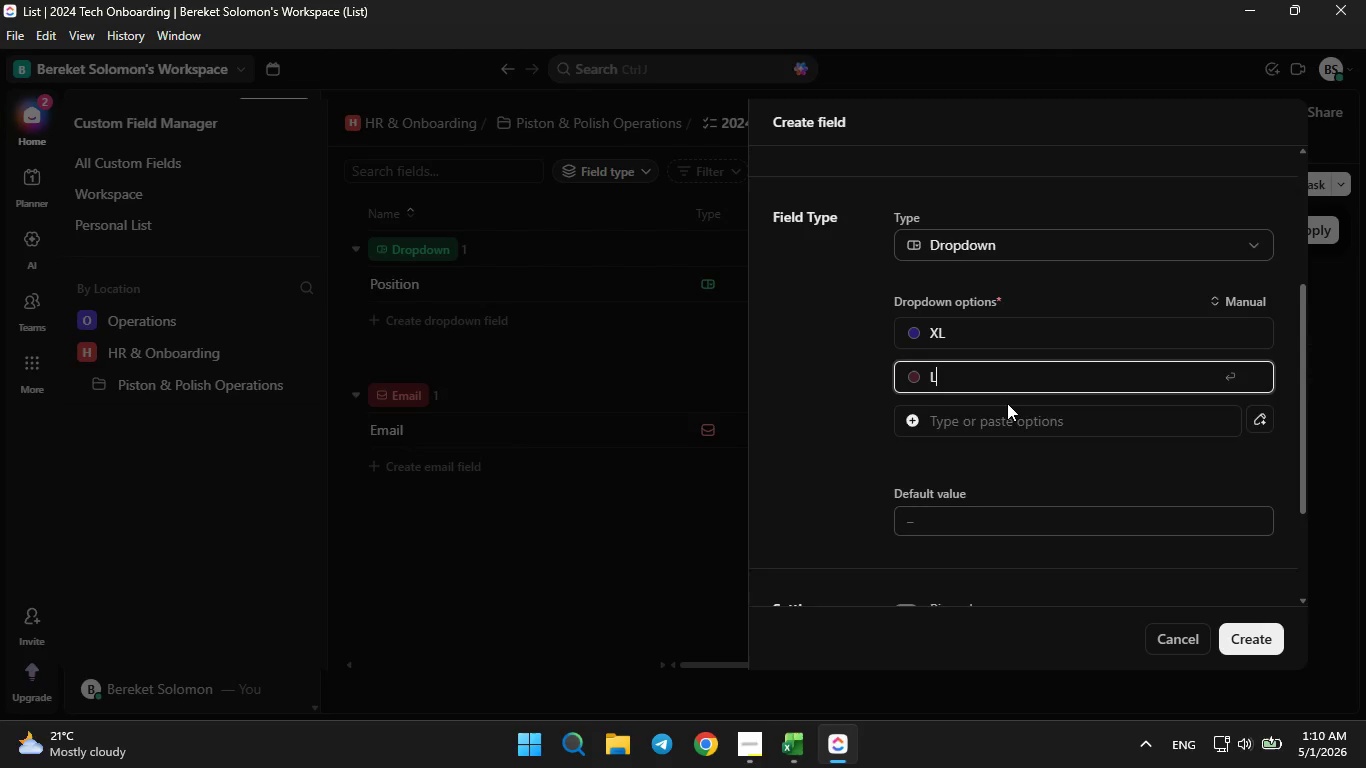 
key(Enter)
 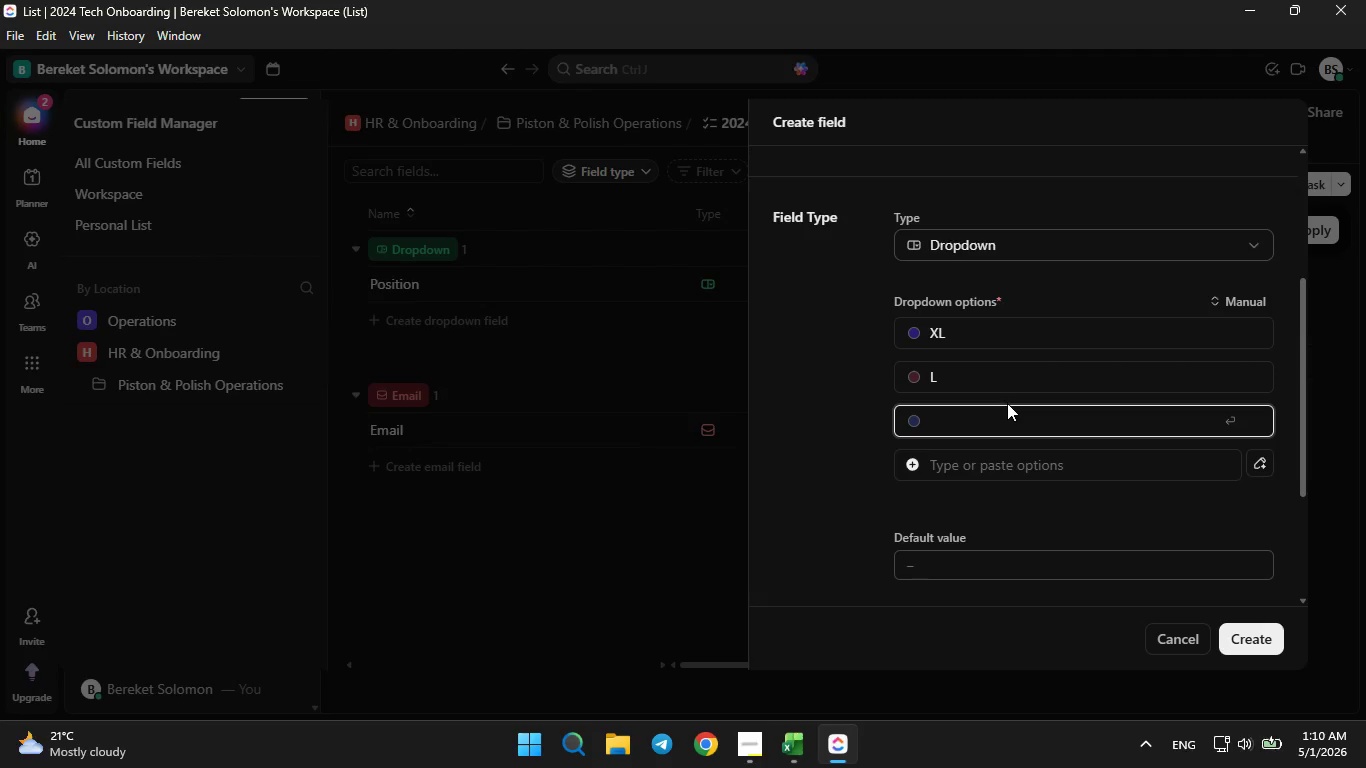 
key(M)
 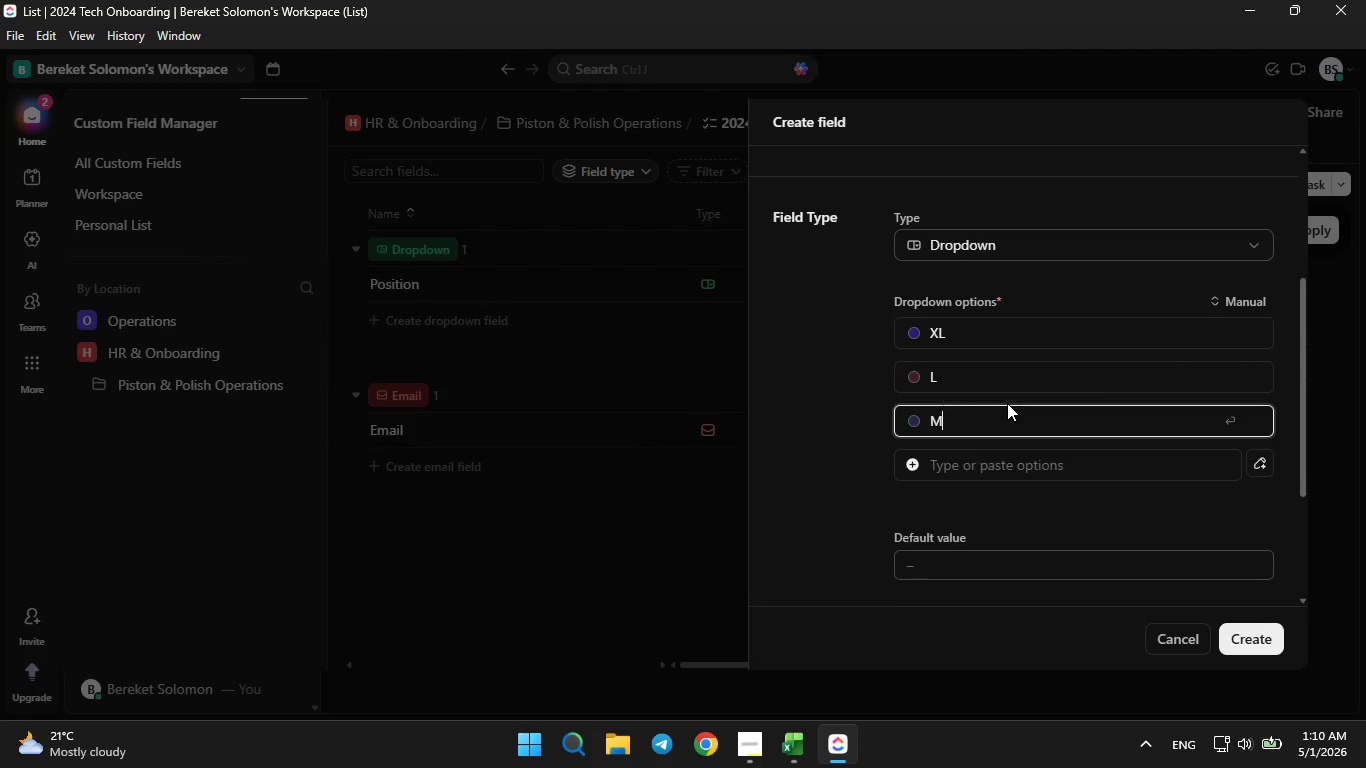 
key(Enter)
 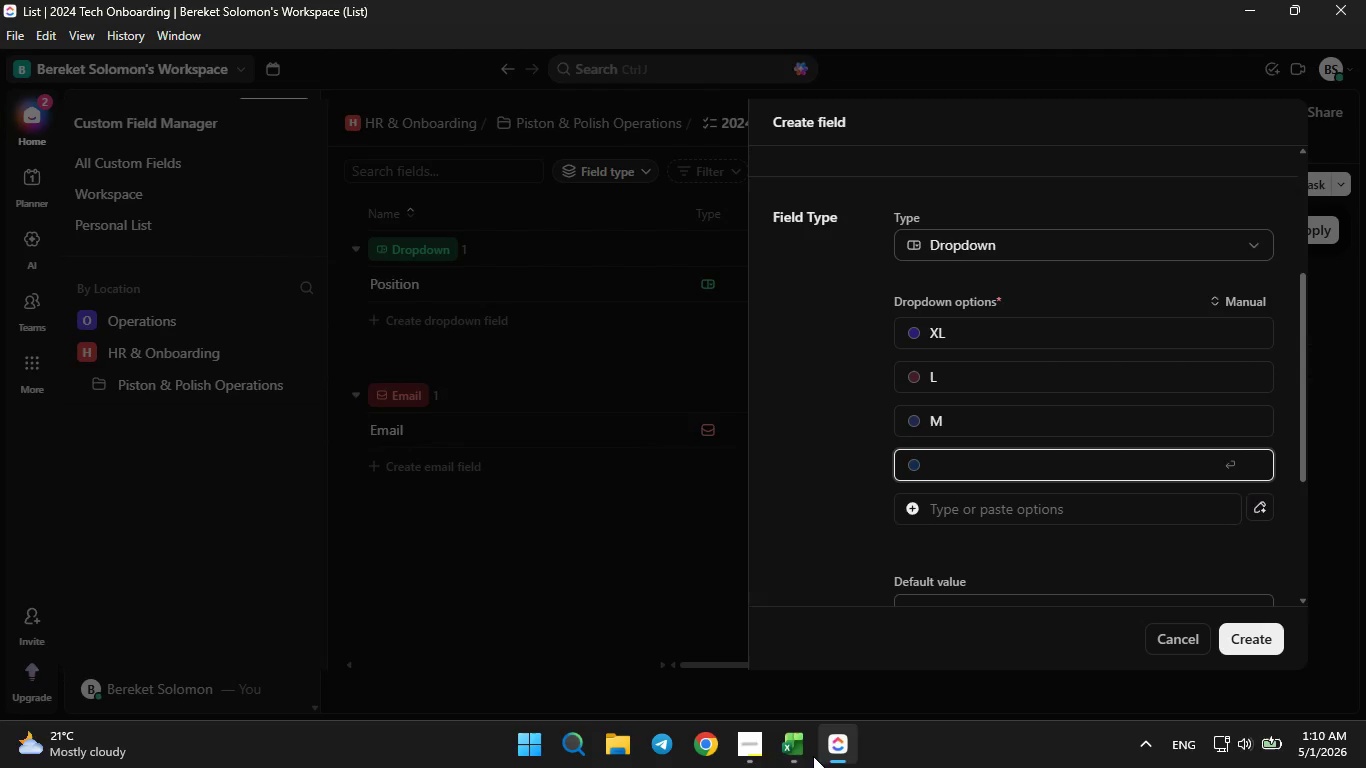 
left_click([804, 752])
 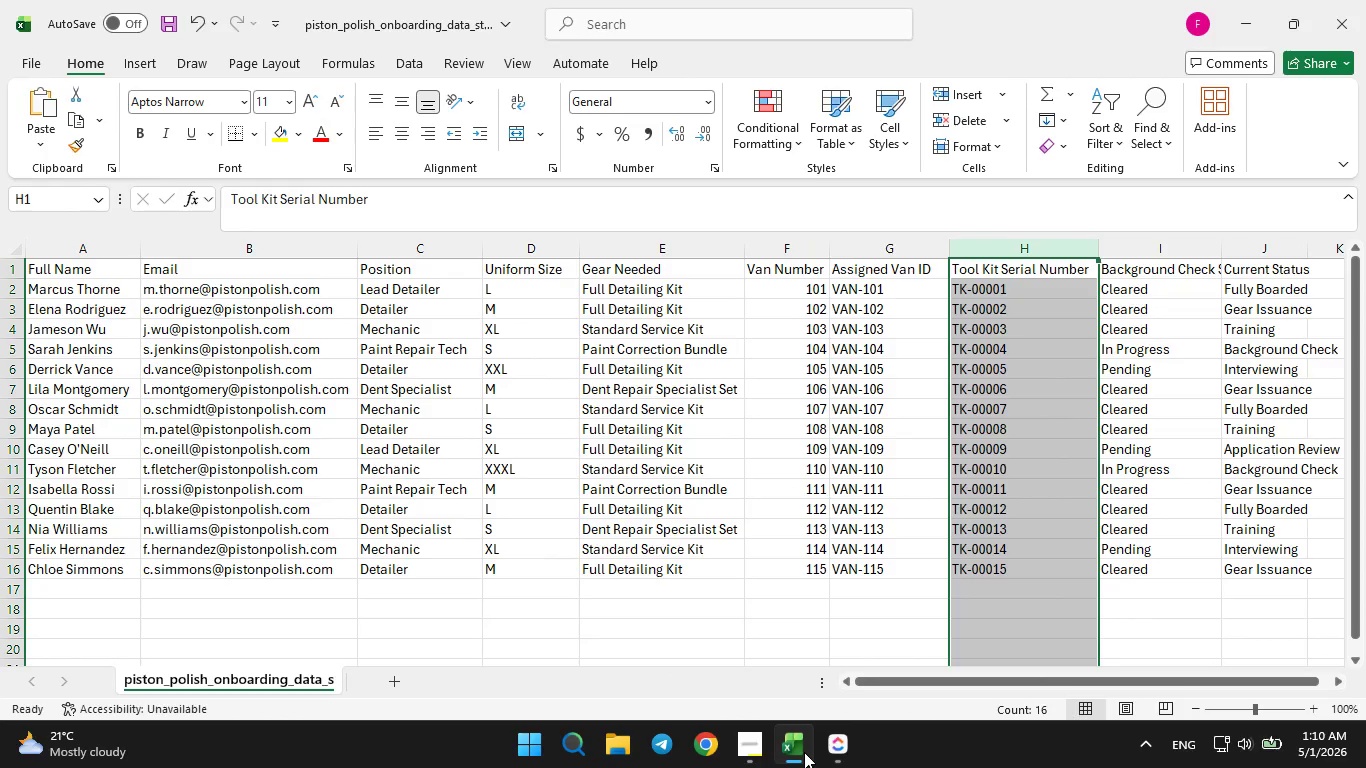 
wait(6.8)
 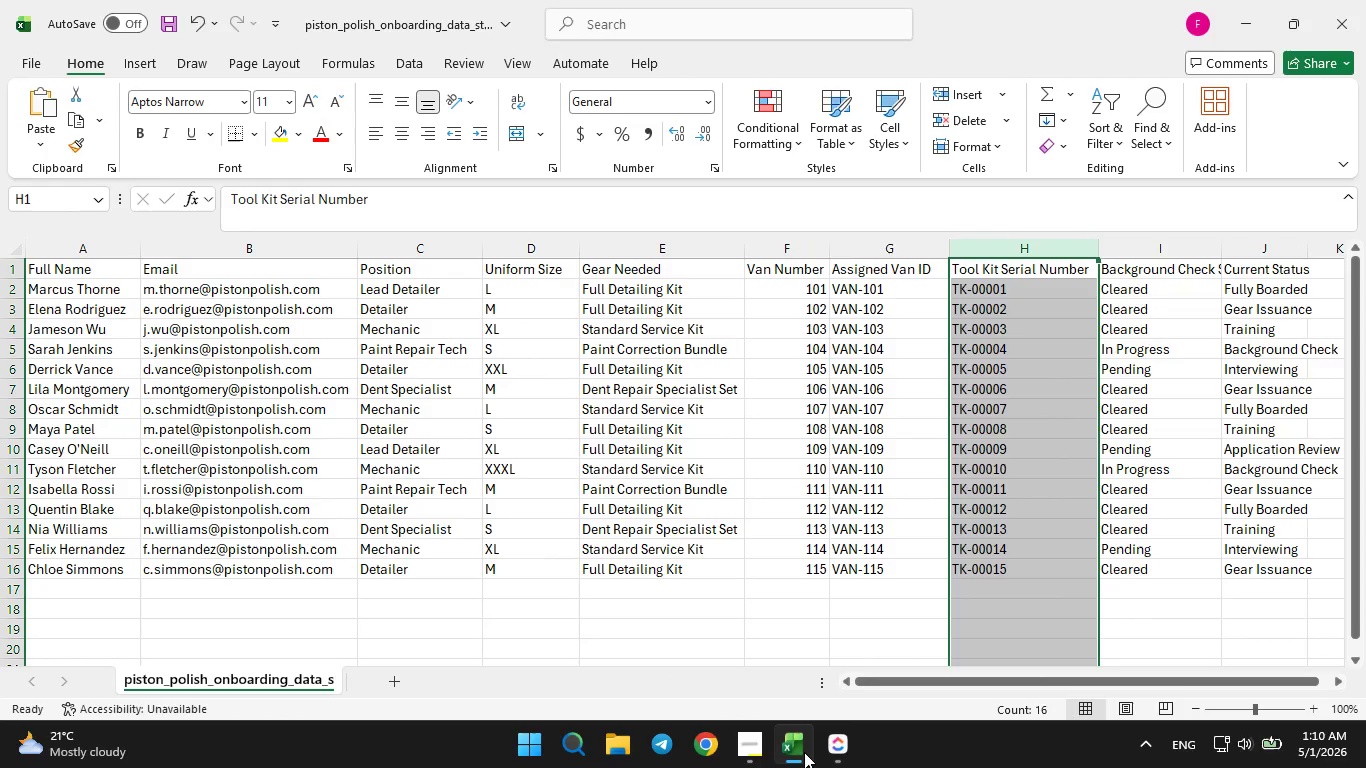 
left_click([833, 749])
 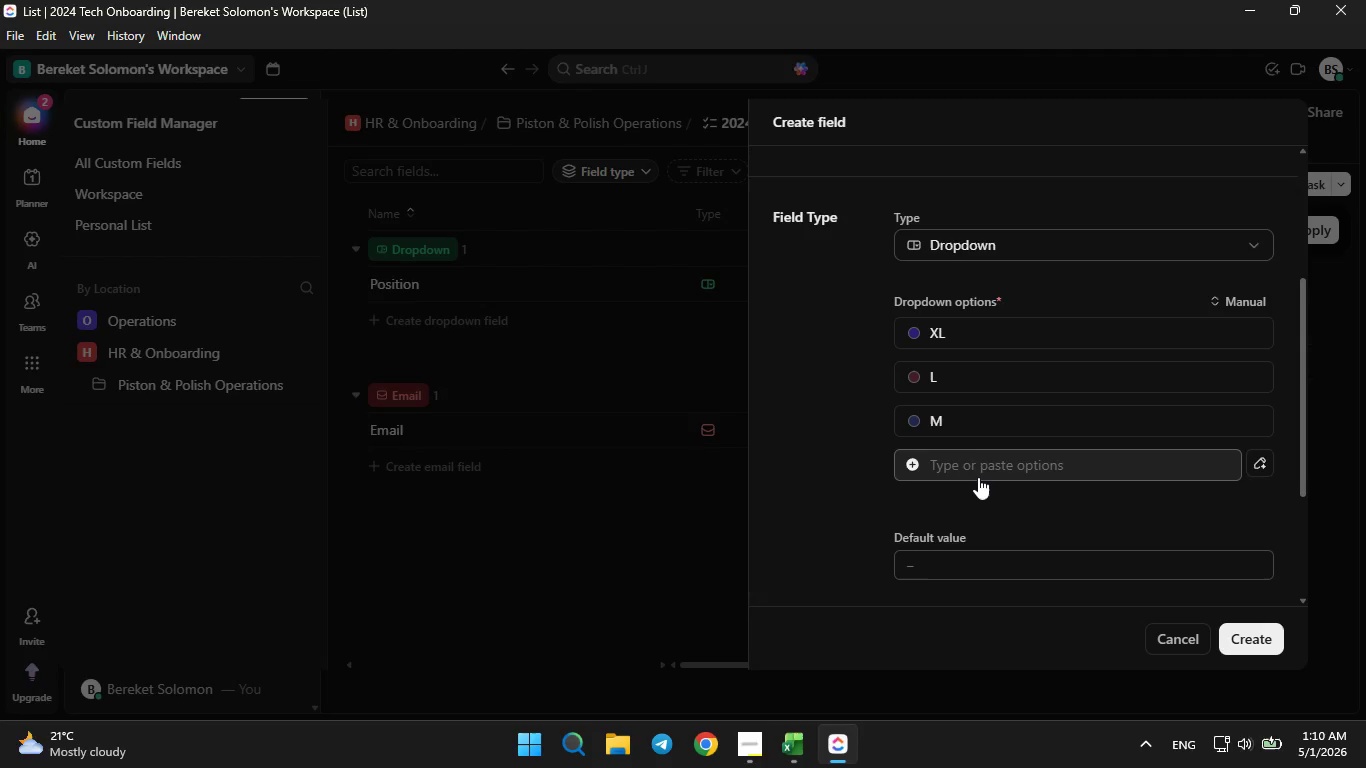 
left_click([979, 468])
 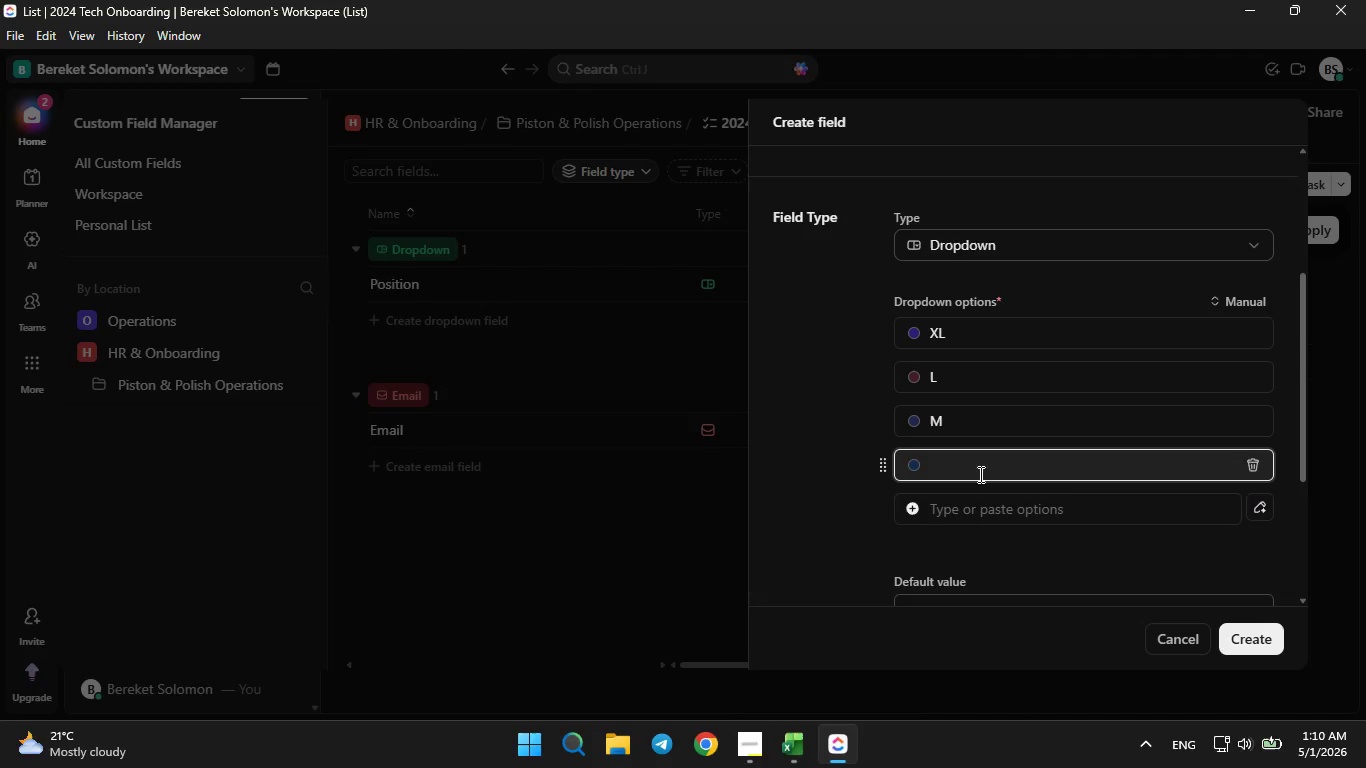 
key(S)
 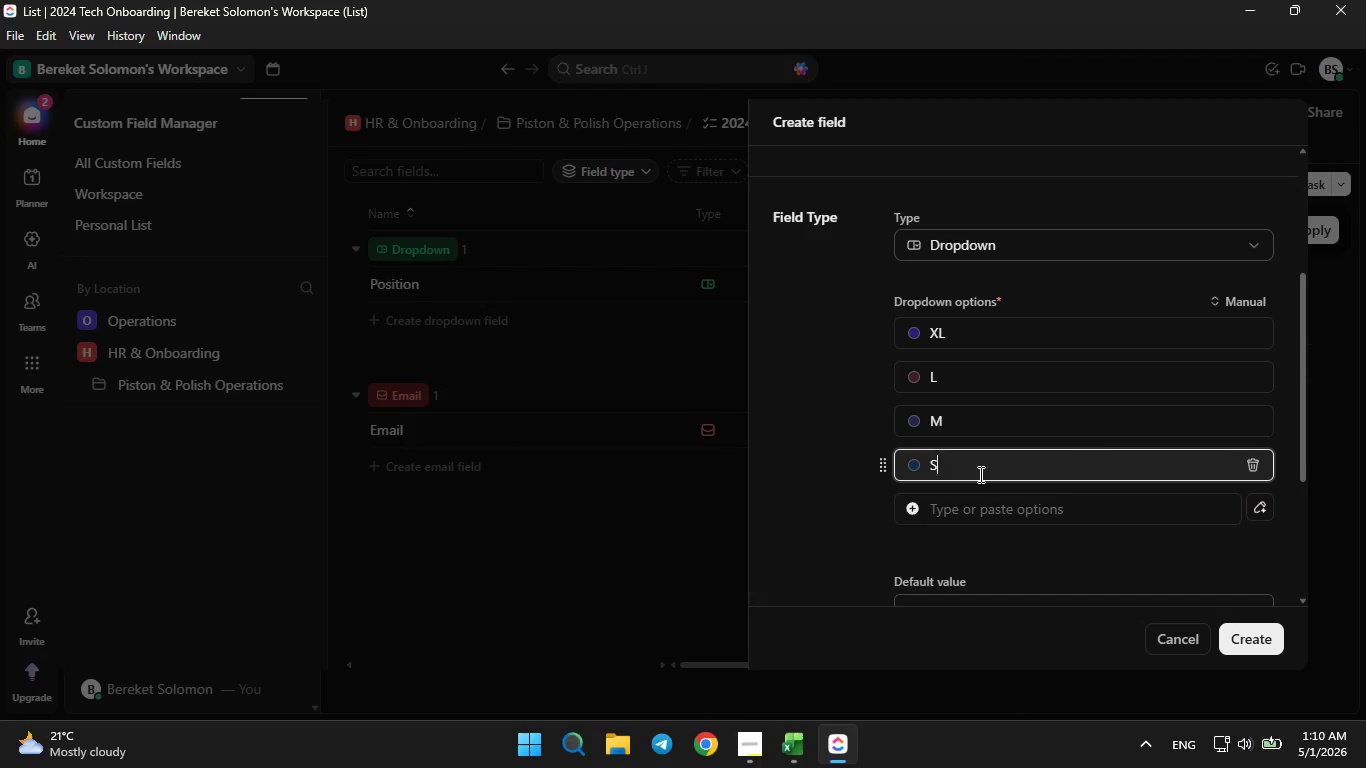 
key(Enter)
 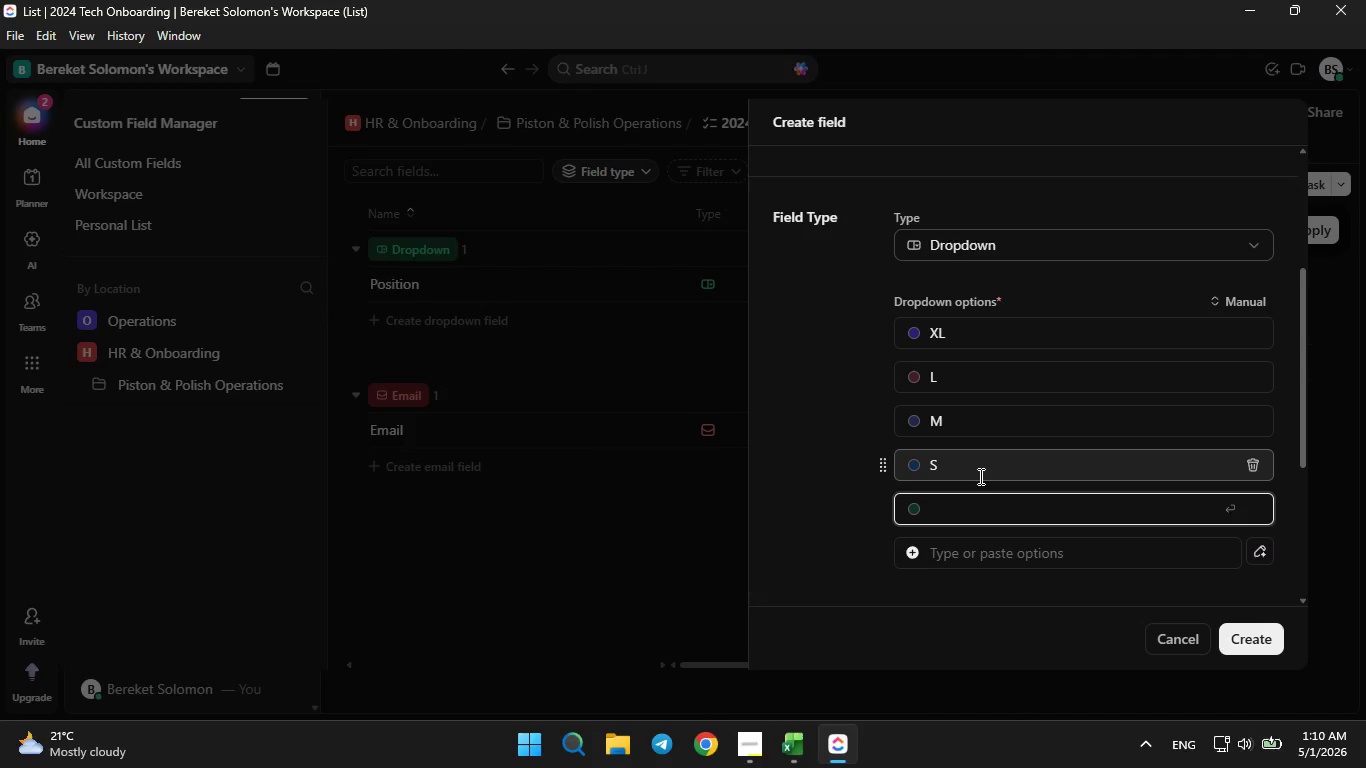 
type(XXL)
 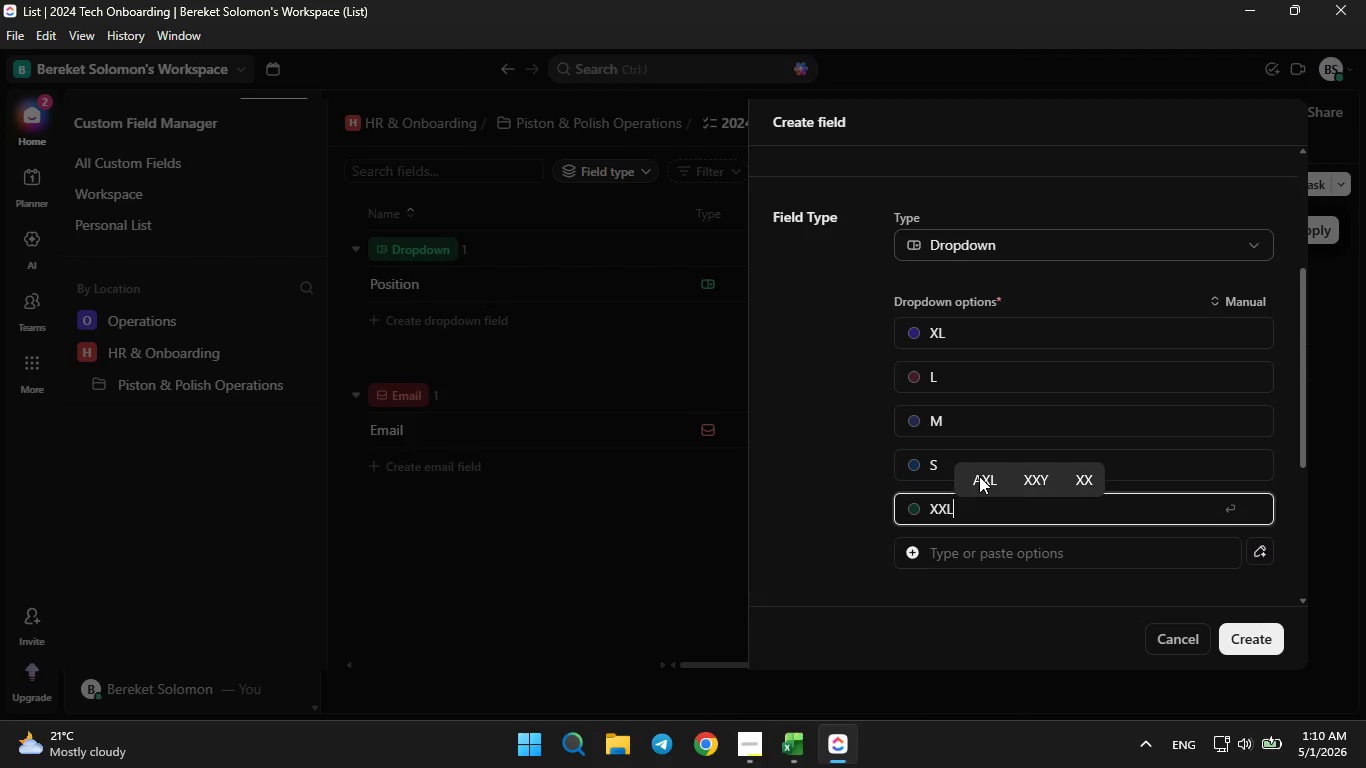 
key(Enter)
 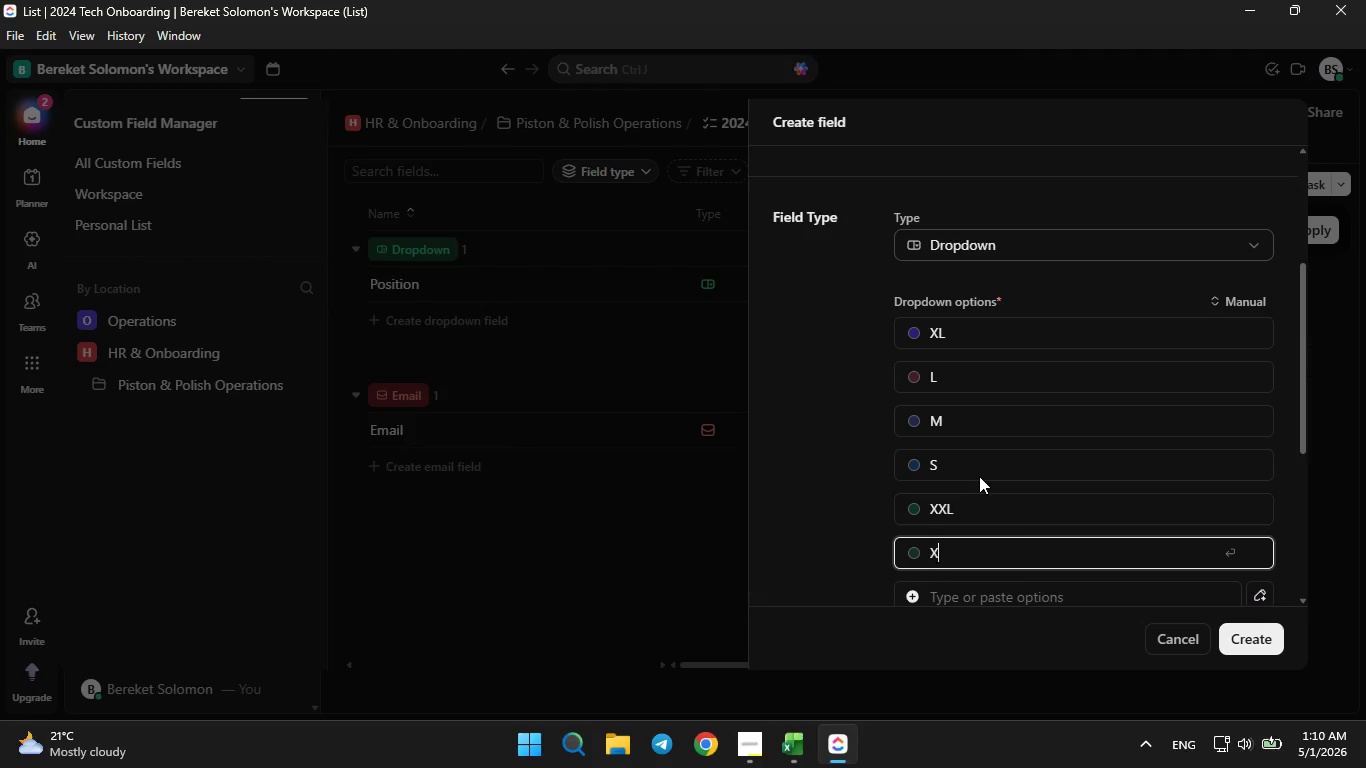 
type(XXXL)
 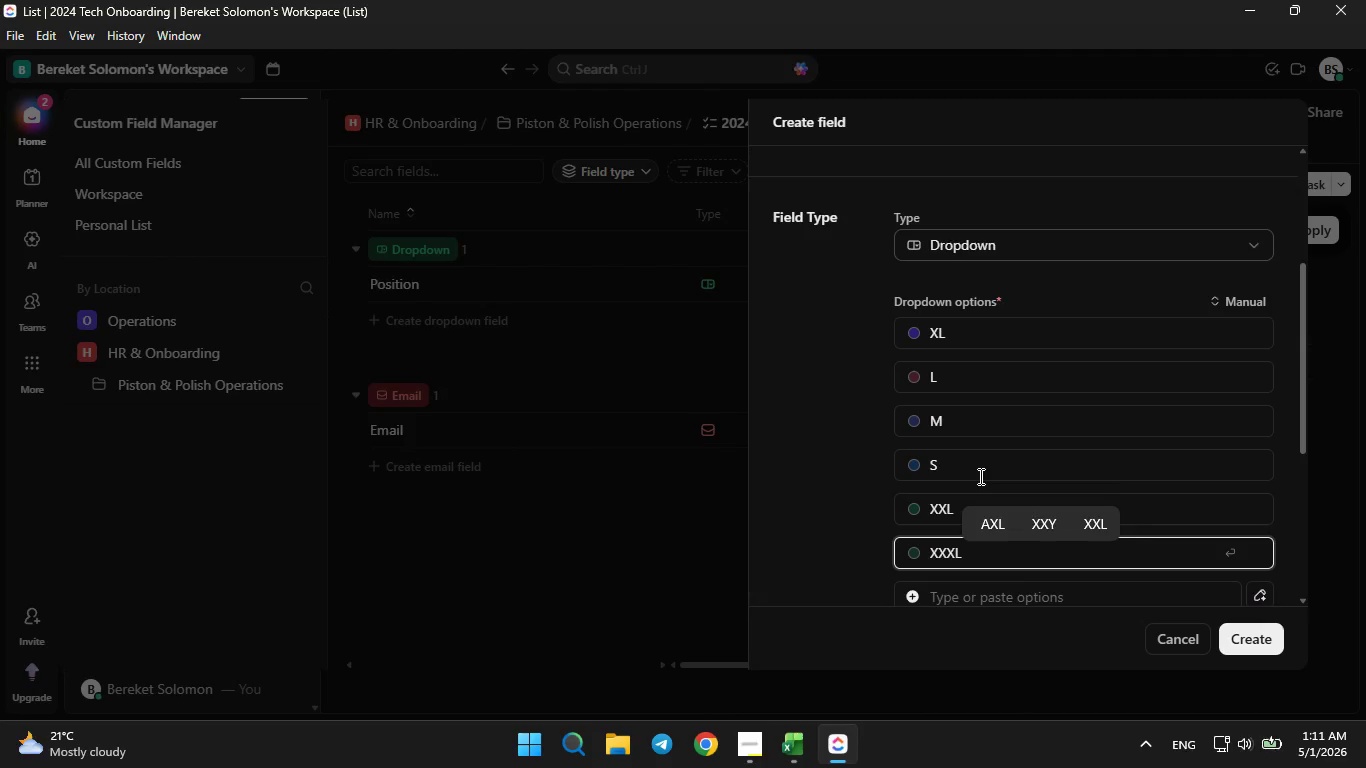 
key(Enter)
 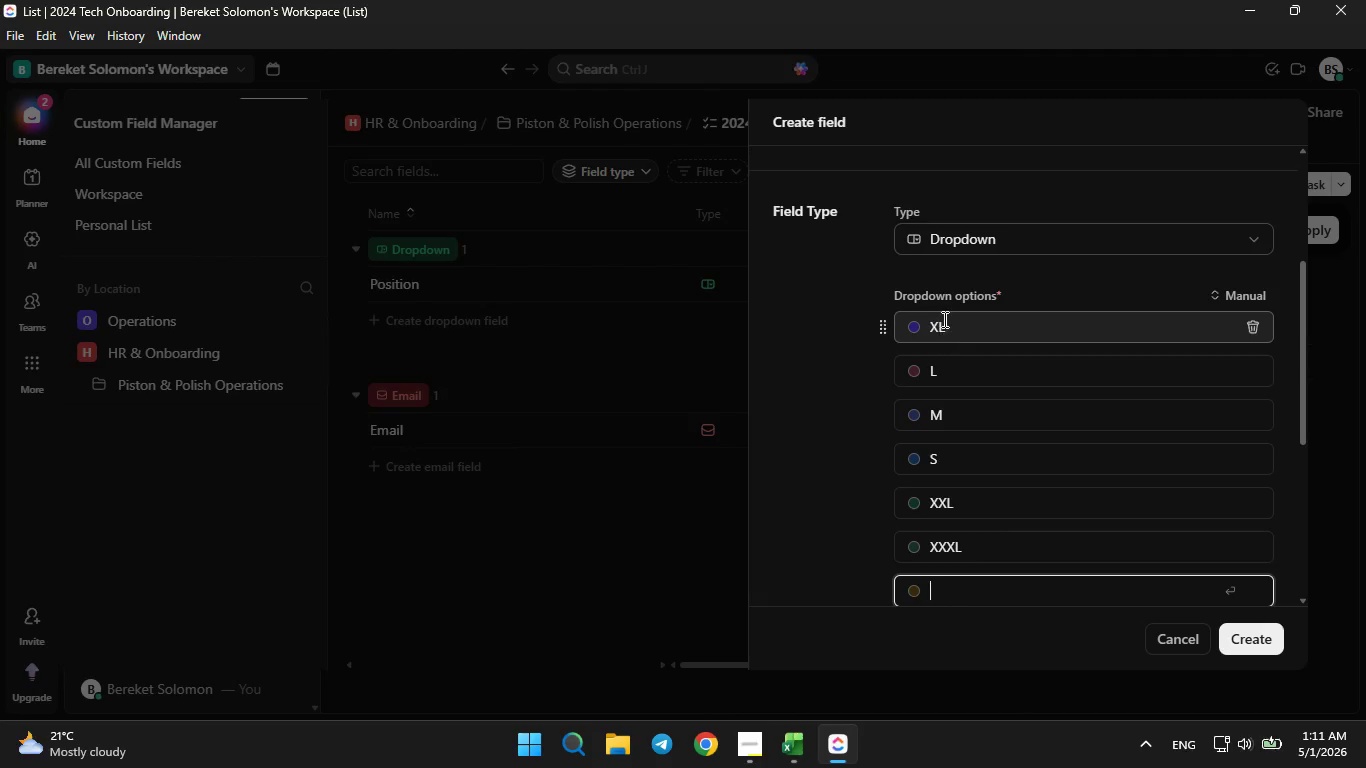 
left_click([797, 759])
 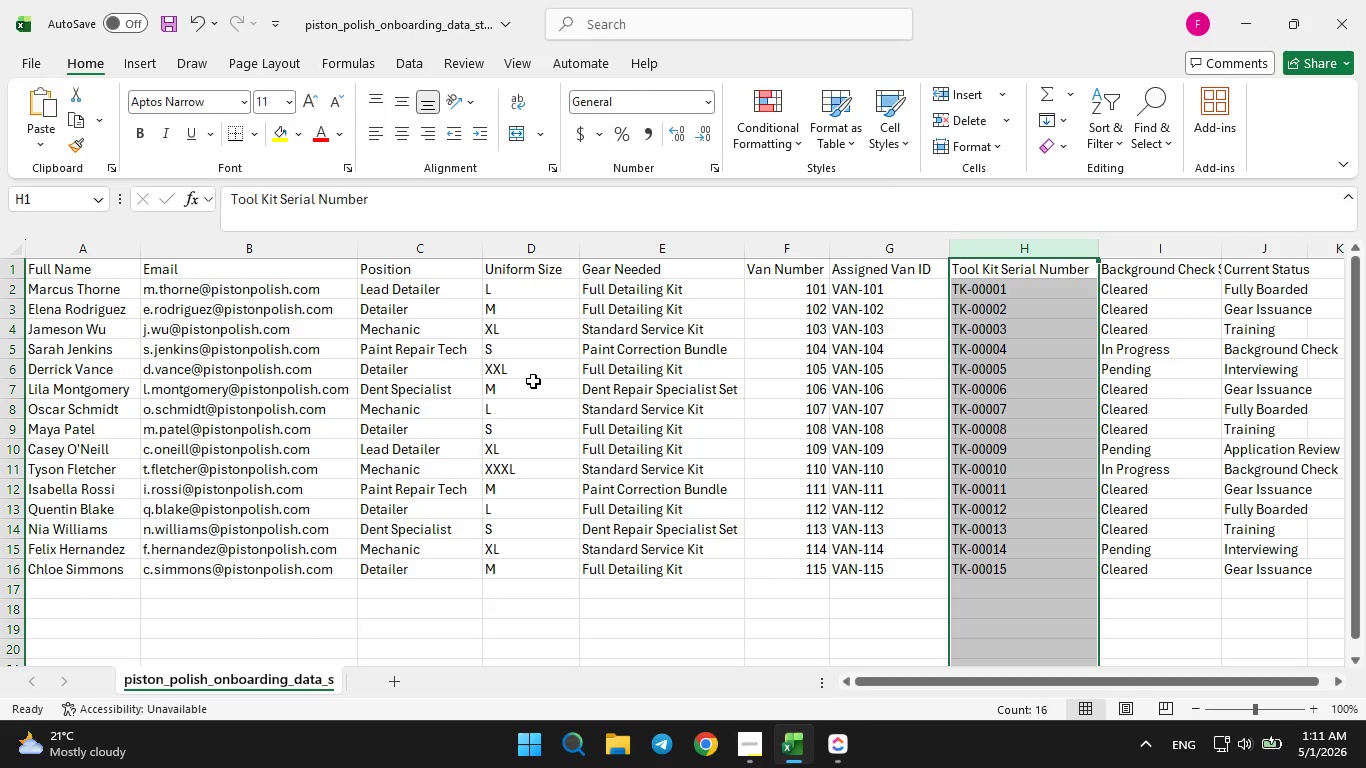 
wait(9.03)
 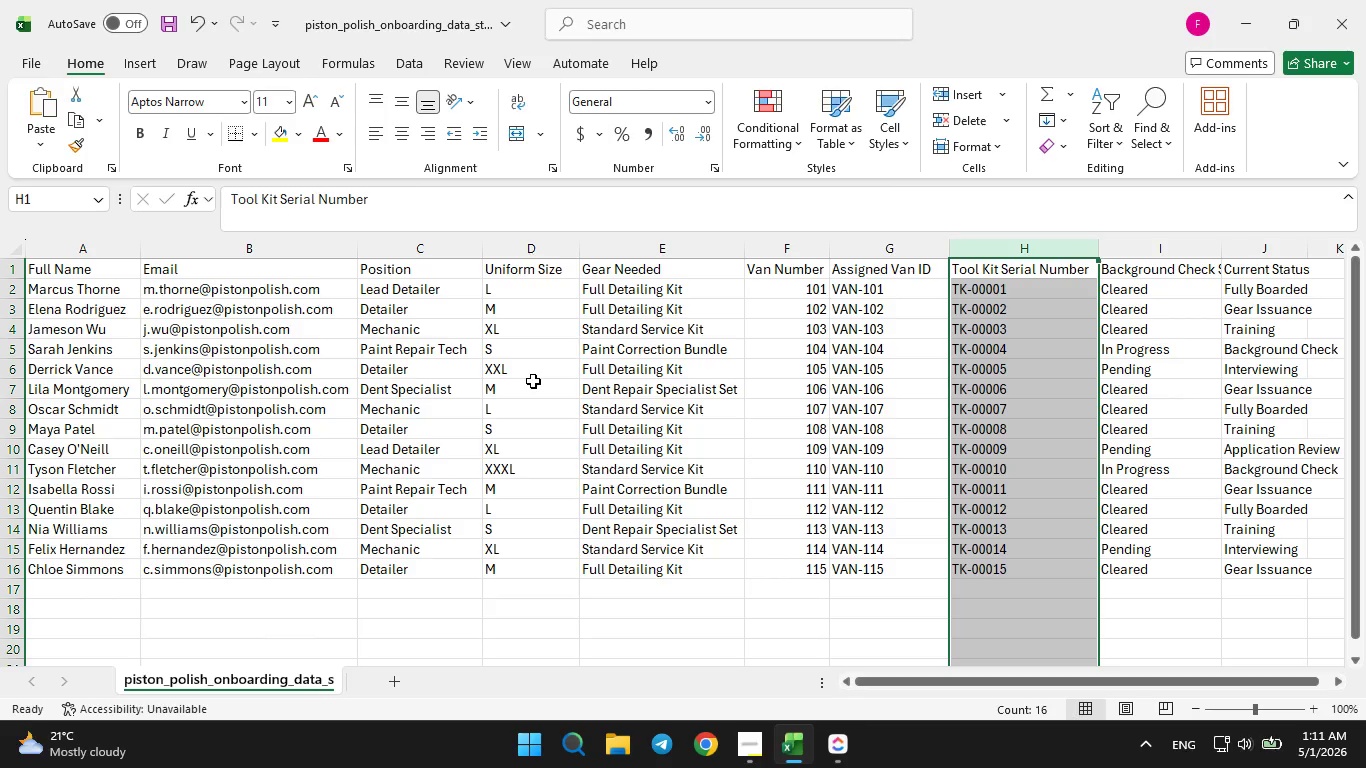 
left_click([847, 734])
 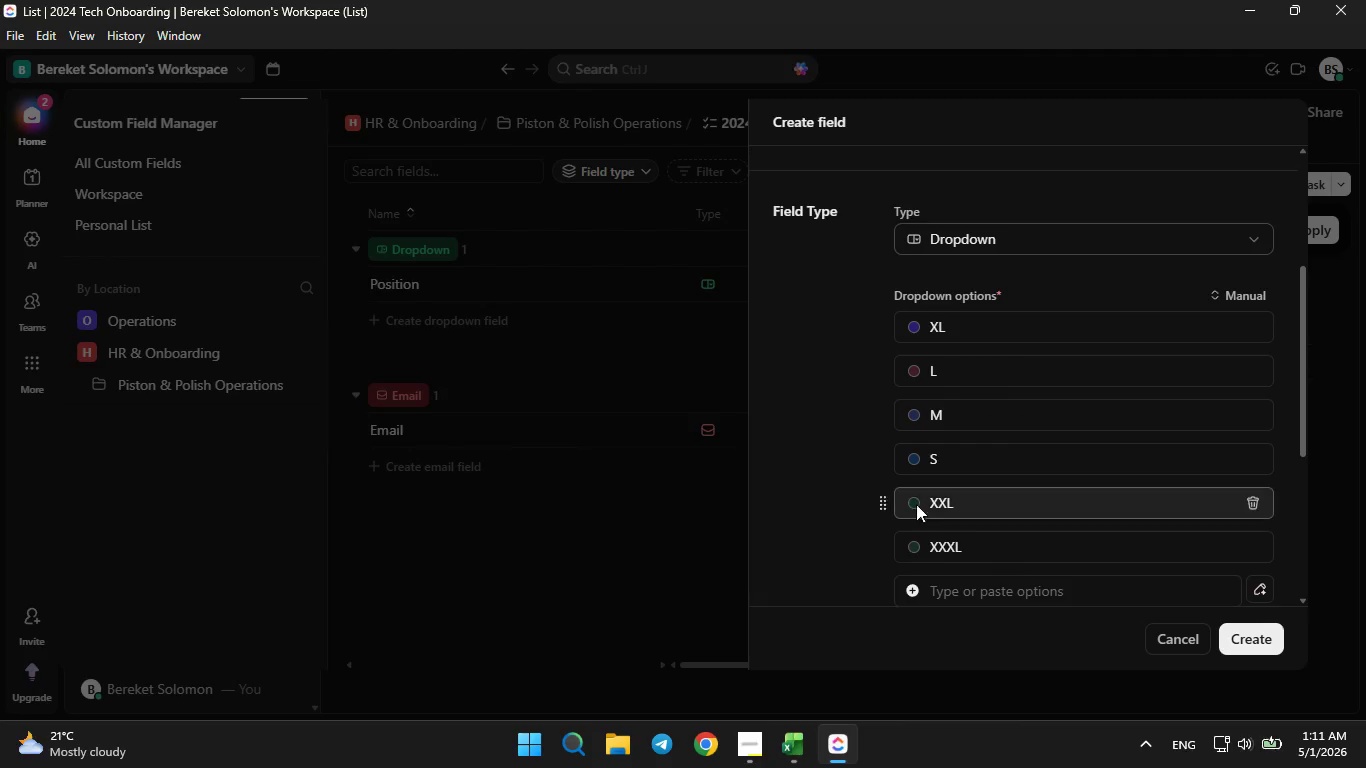 
scroll: coordinate [925, 488], scroll_direction: down, amount: 2.0
 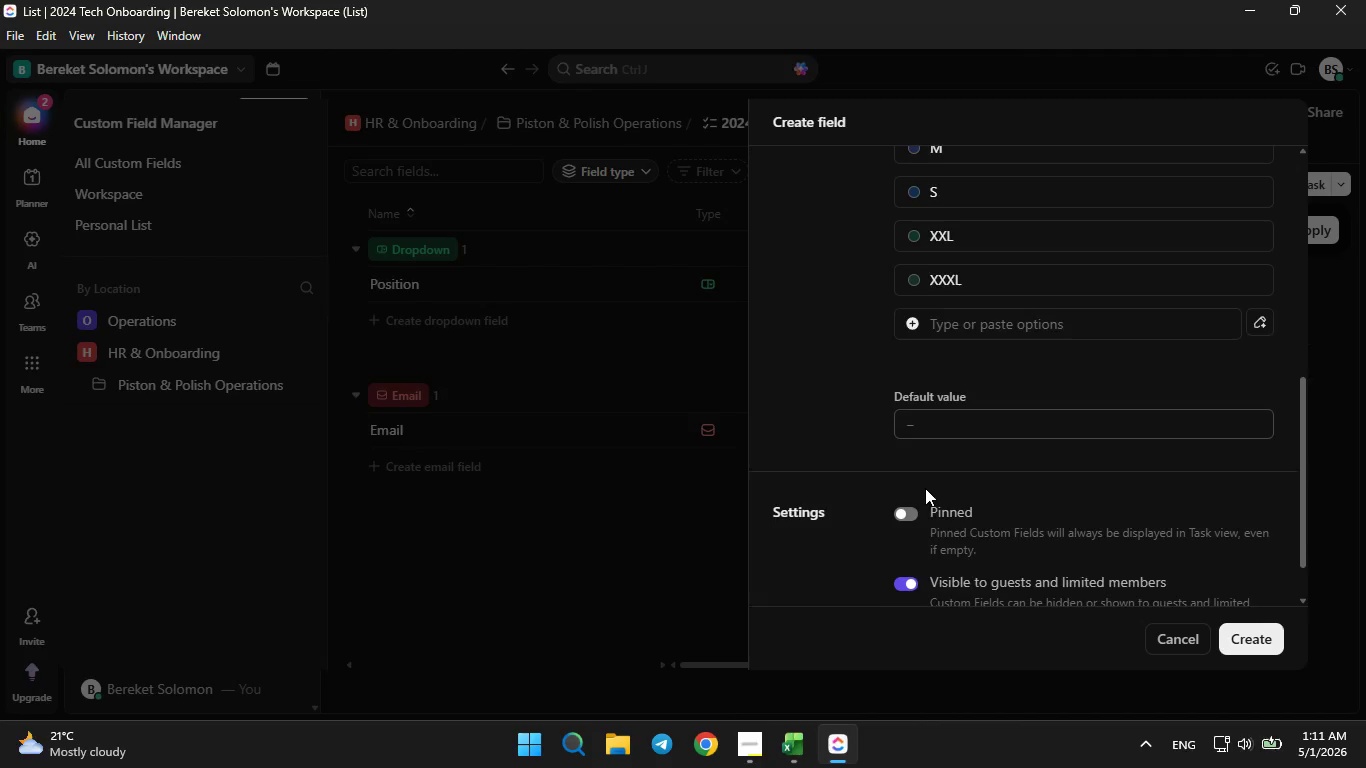 
scroll: coordinate [925, 488], scroll_direction: up, amount: 1.0
 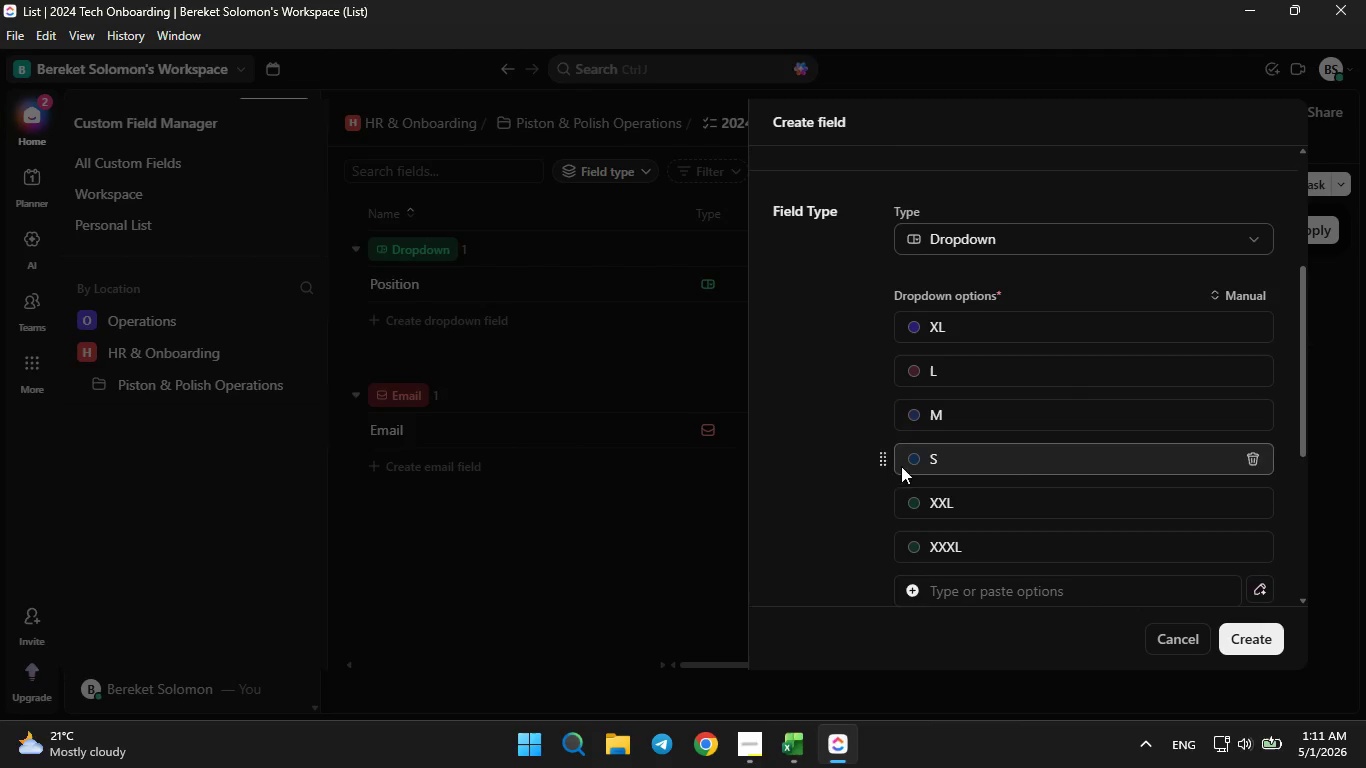 
left_click_drag(start_coordinate=[883, 456], to_coordinate=[876, 320])
 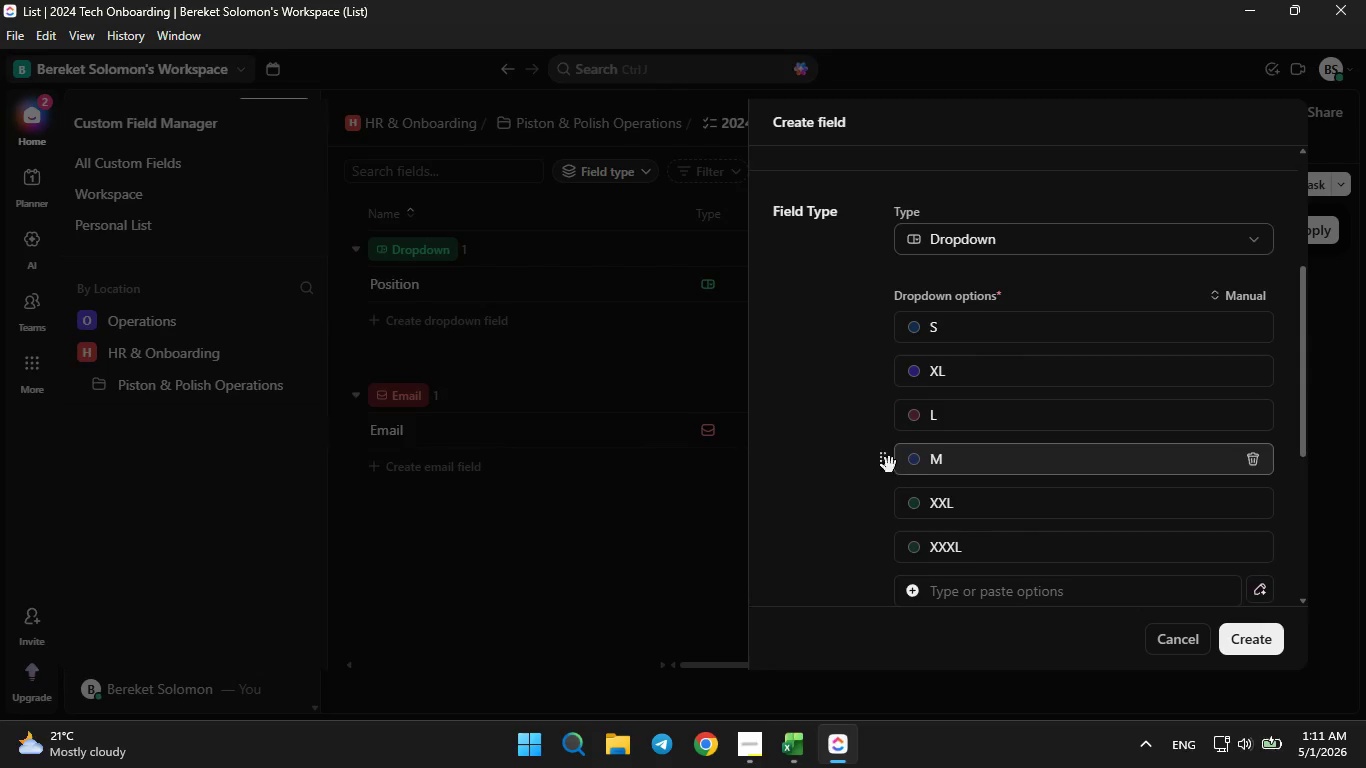 
left_click_drag(start_coordinate=[884, 459], to_coordinate=[889, 353])
 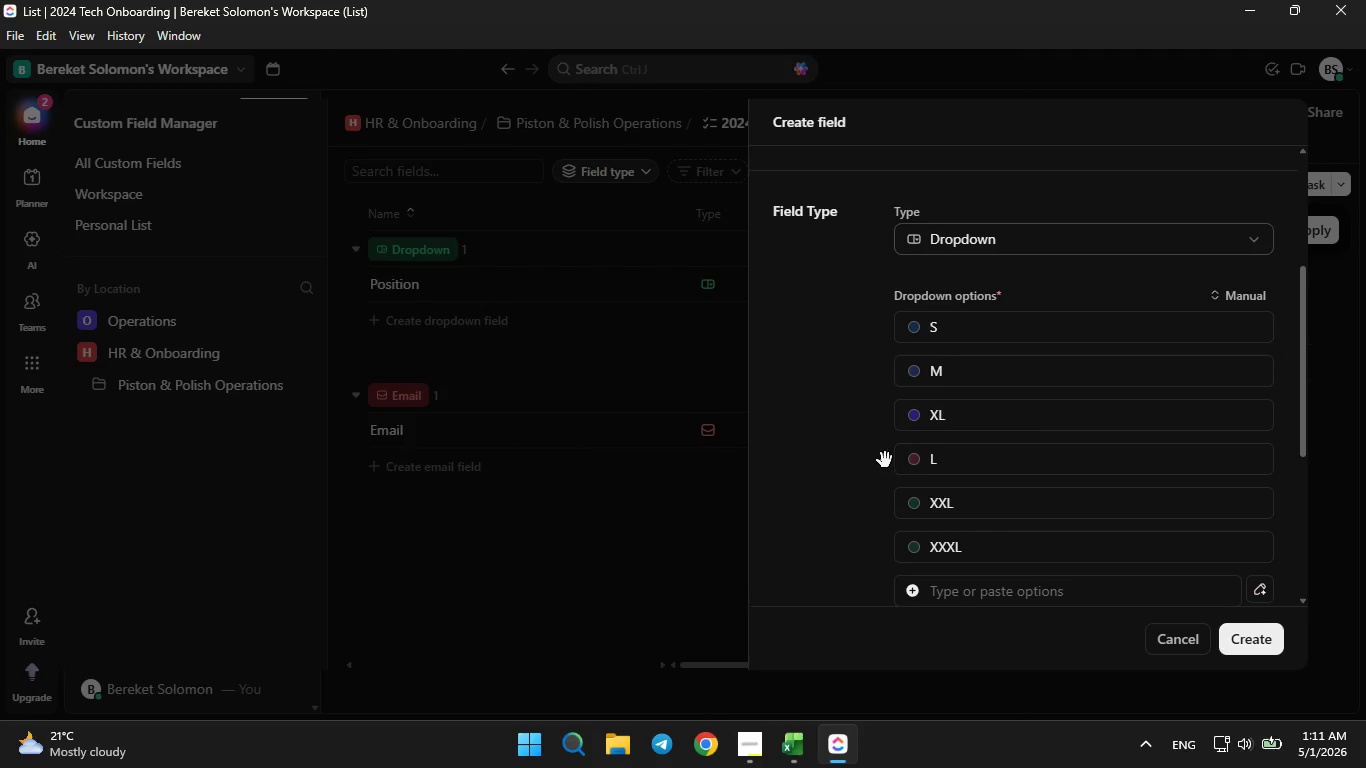 
left_click_drag(start_coordinate=[885, 460], to_coordinate=[880, 405])
 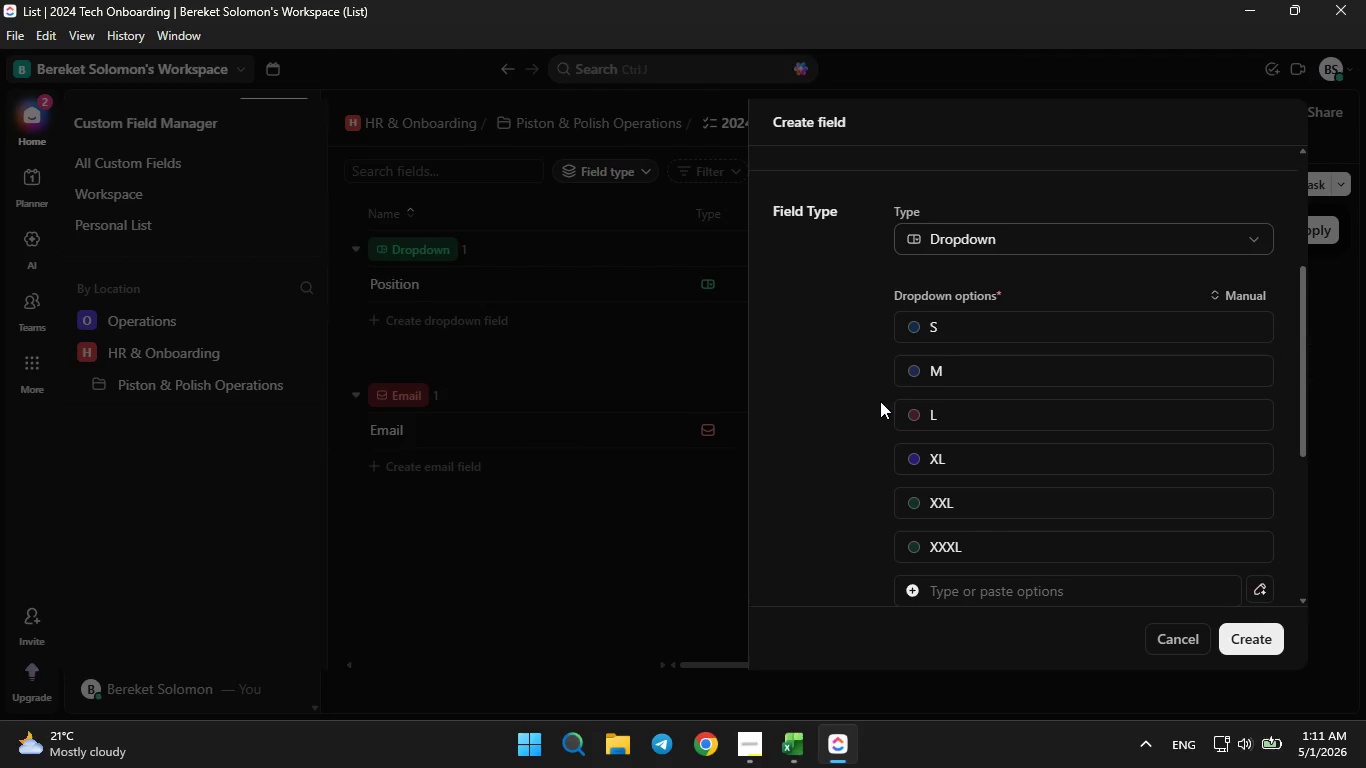 
left_click([880, 401])
 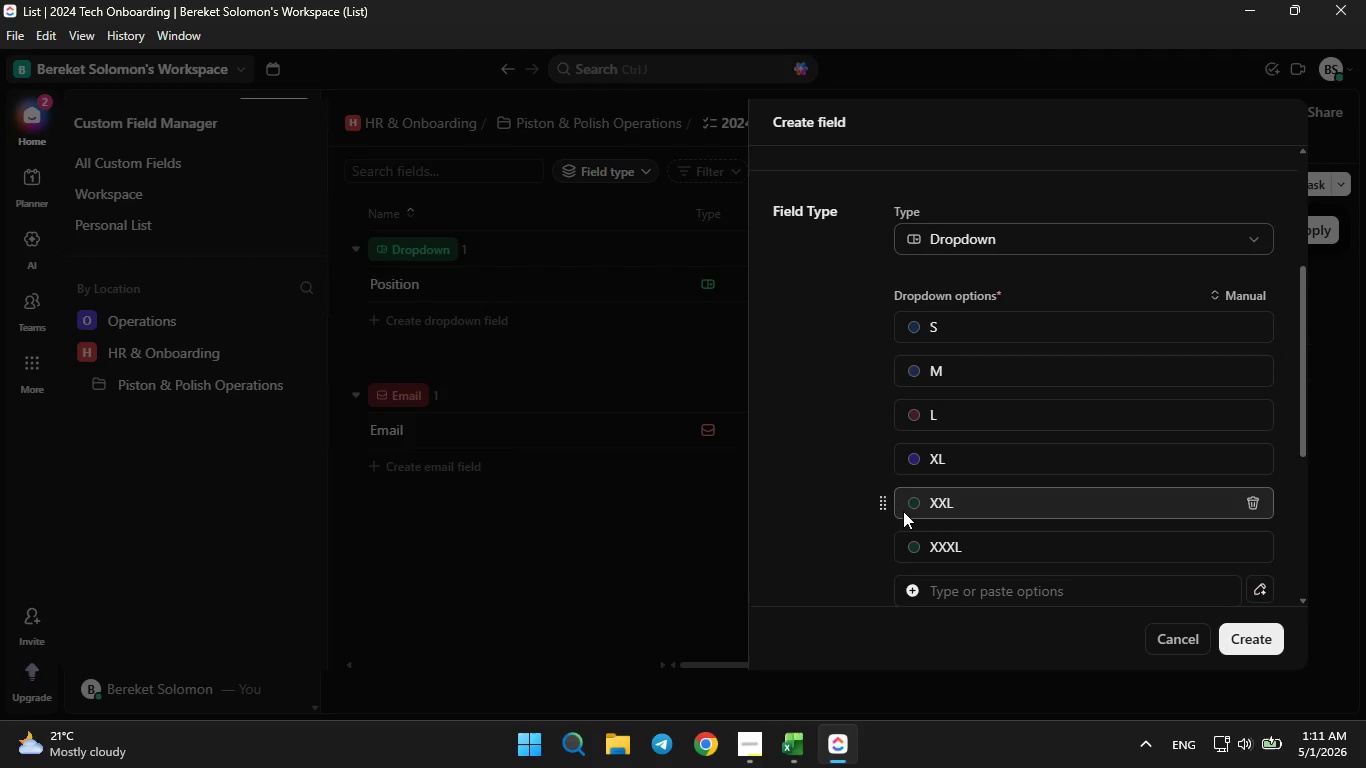 
scroll: coordinate [903, 511], scroll_direction: none, amount: 0.0
 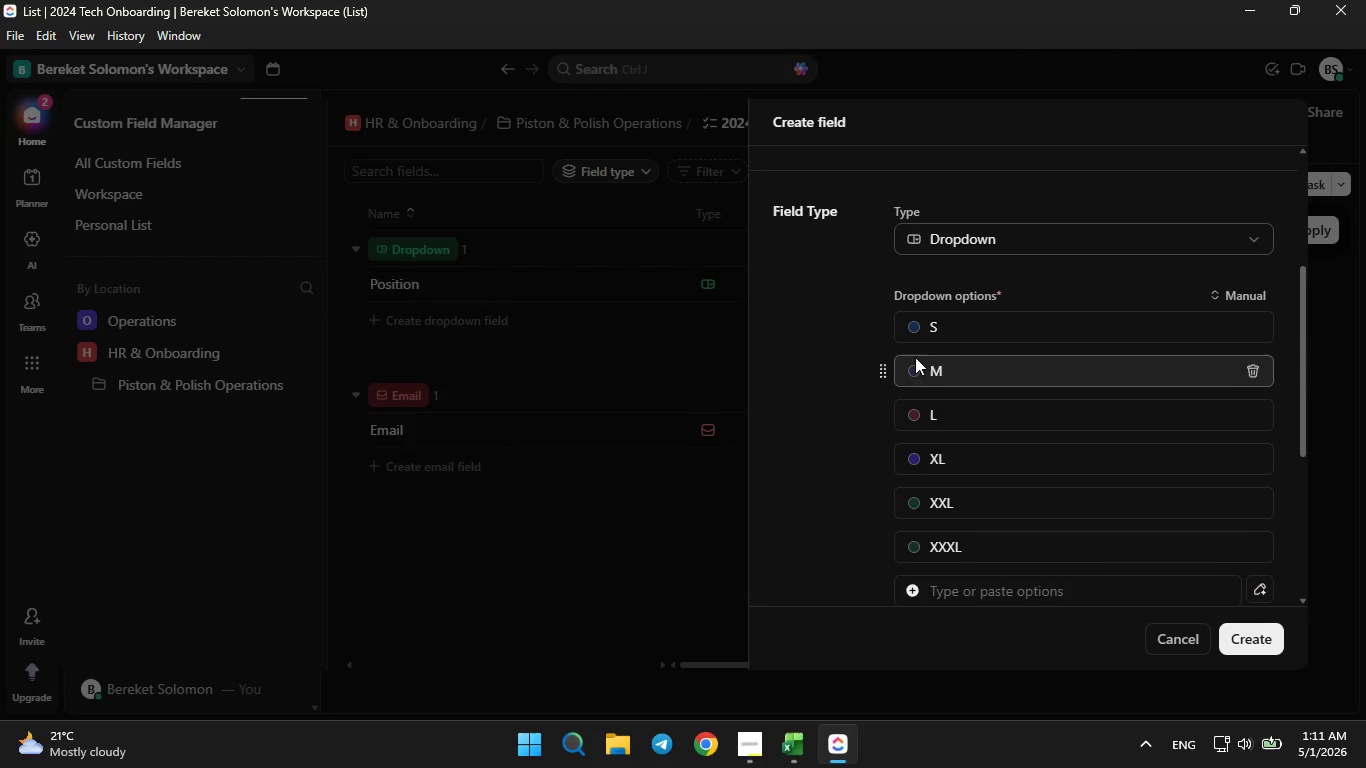 
left_click([911, 331])
 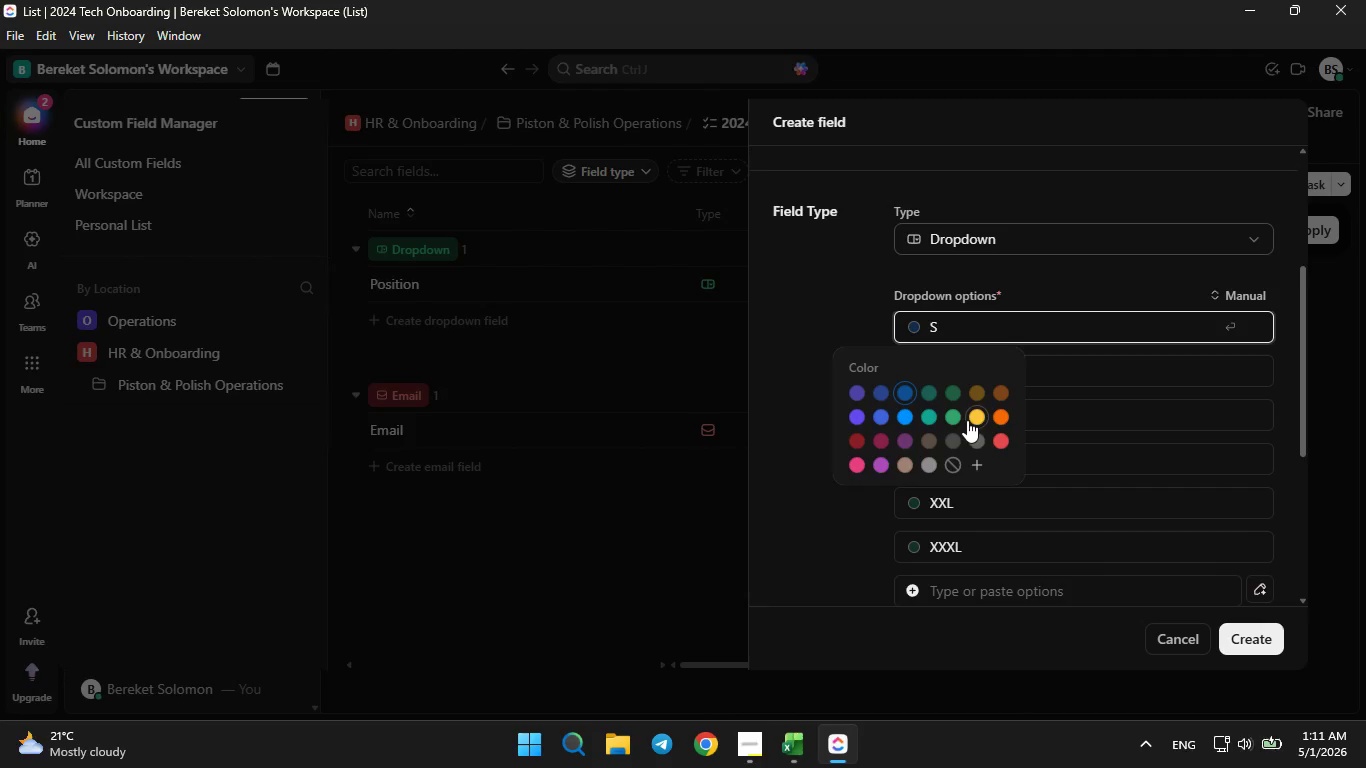 
left_click([969, 417])
 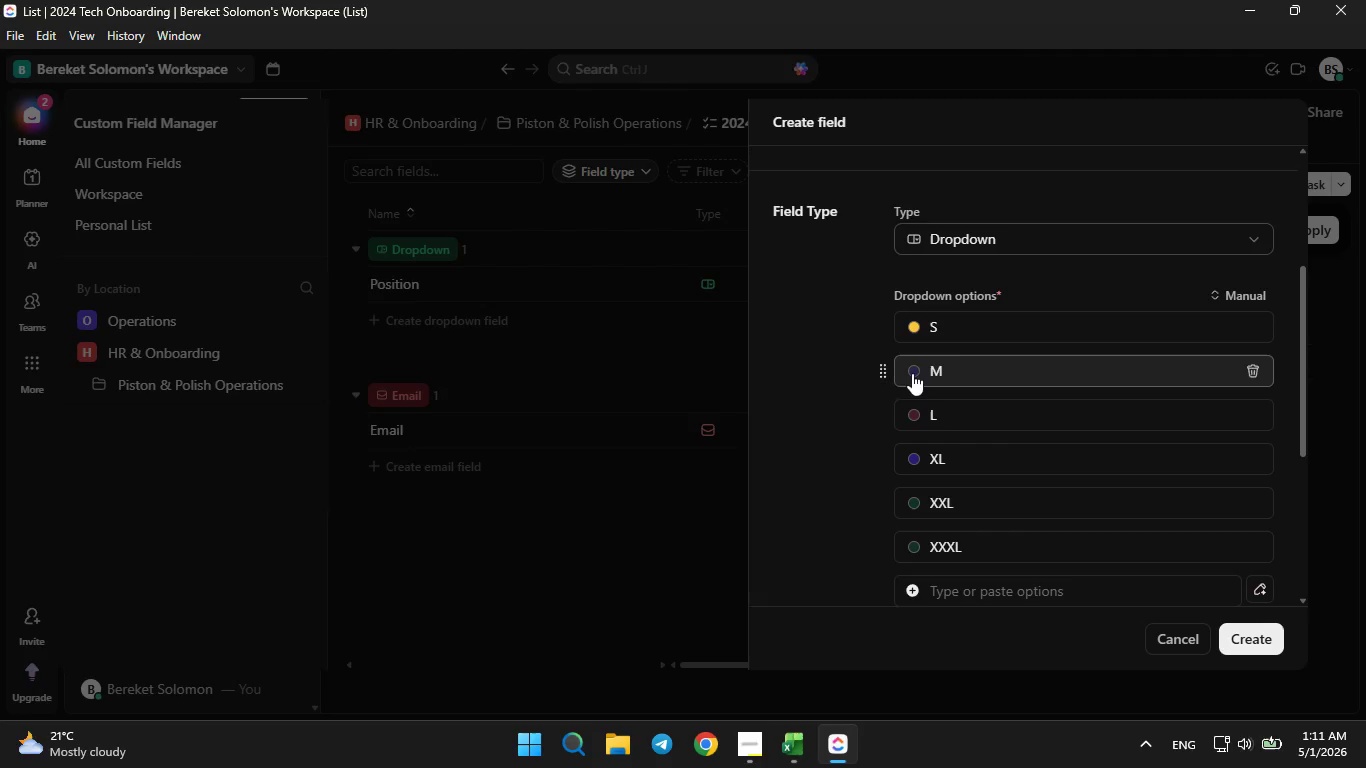 
left_click([915, 374])
 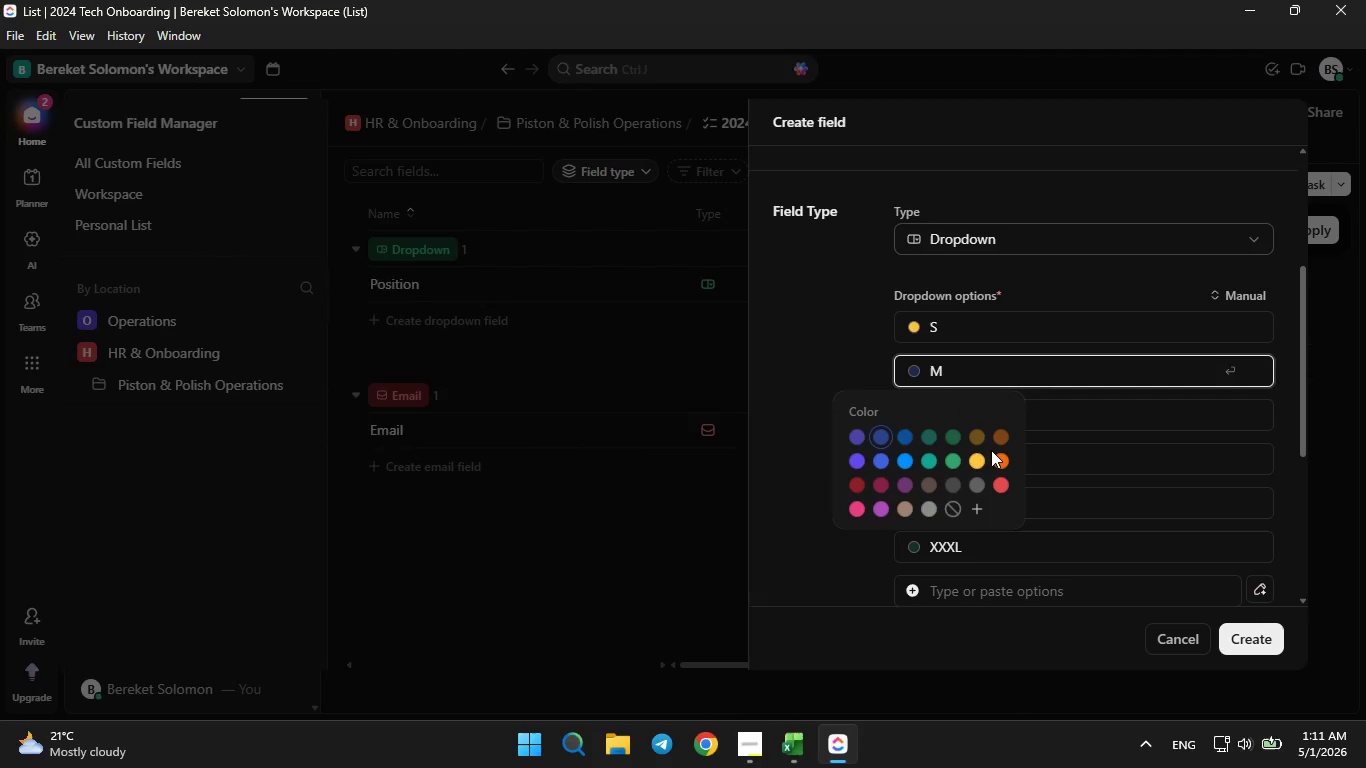 
left_click([995, 460])
 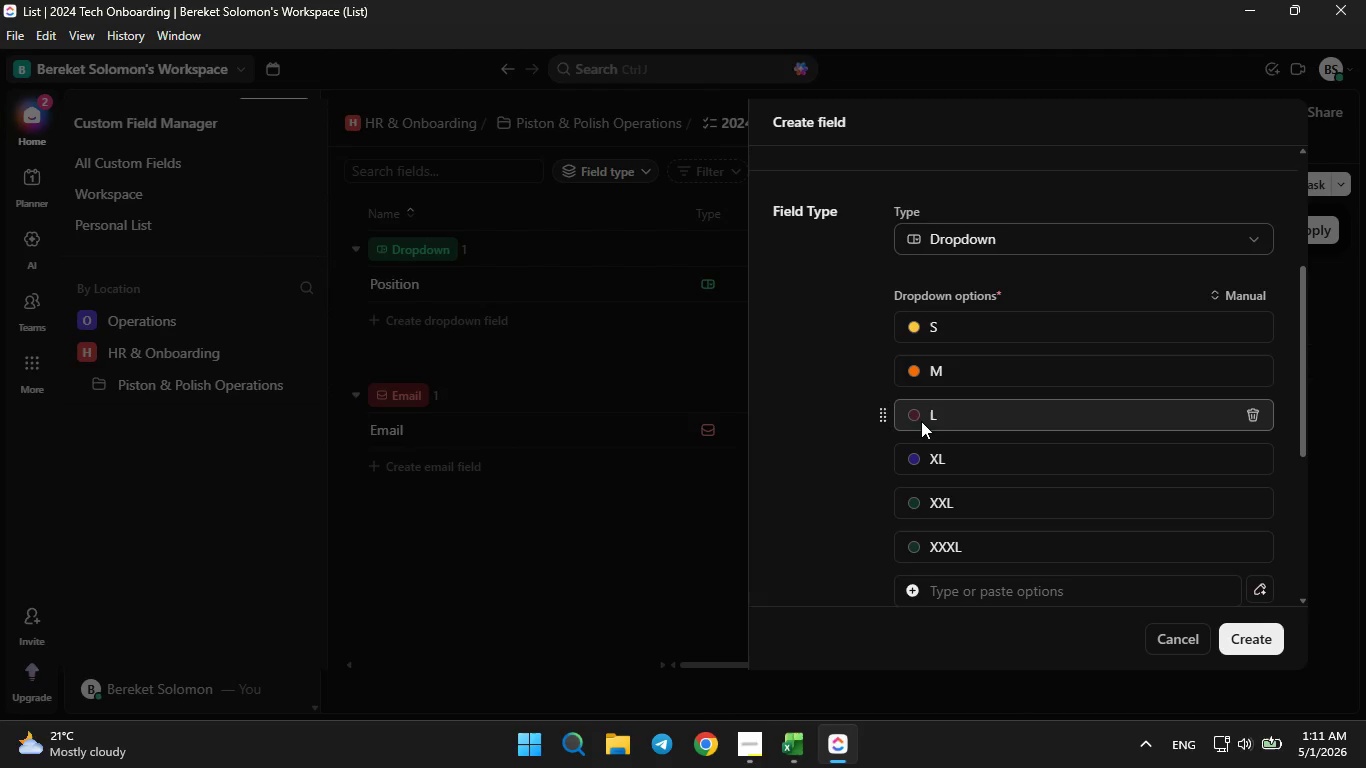 
double_click([921, 416])
 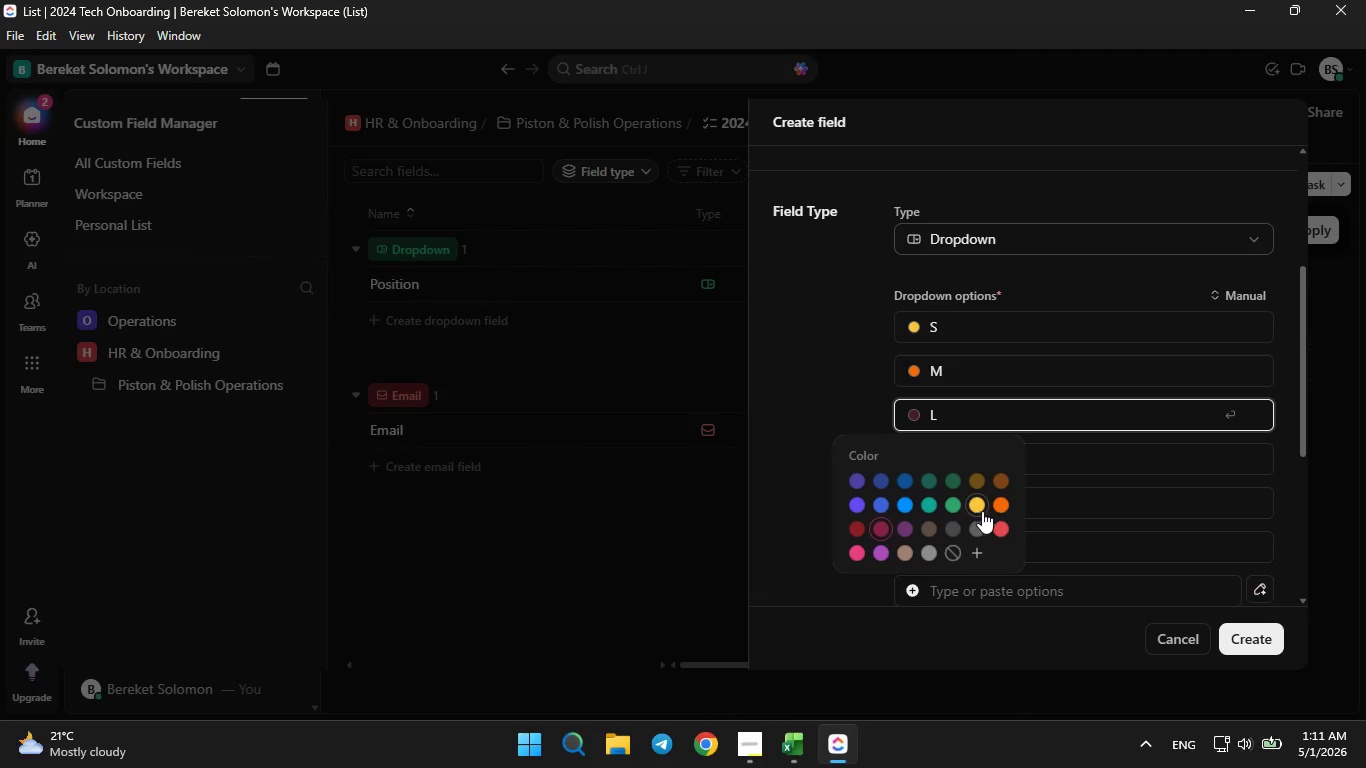 
left_click([997, 531])
 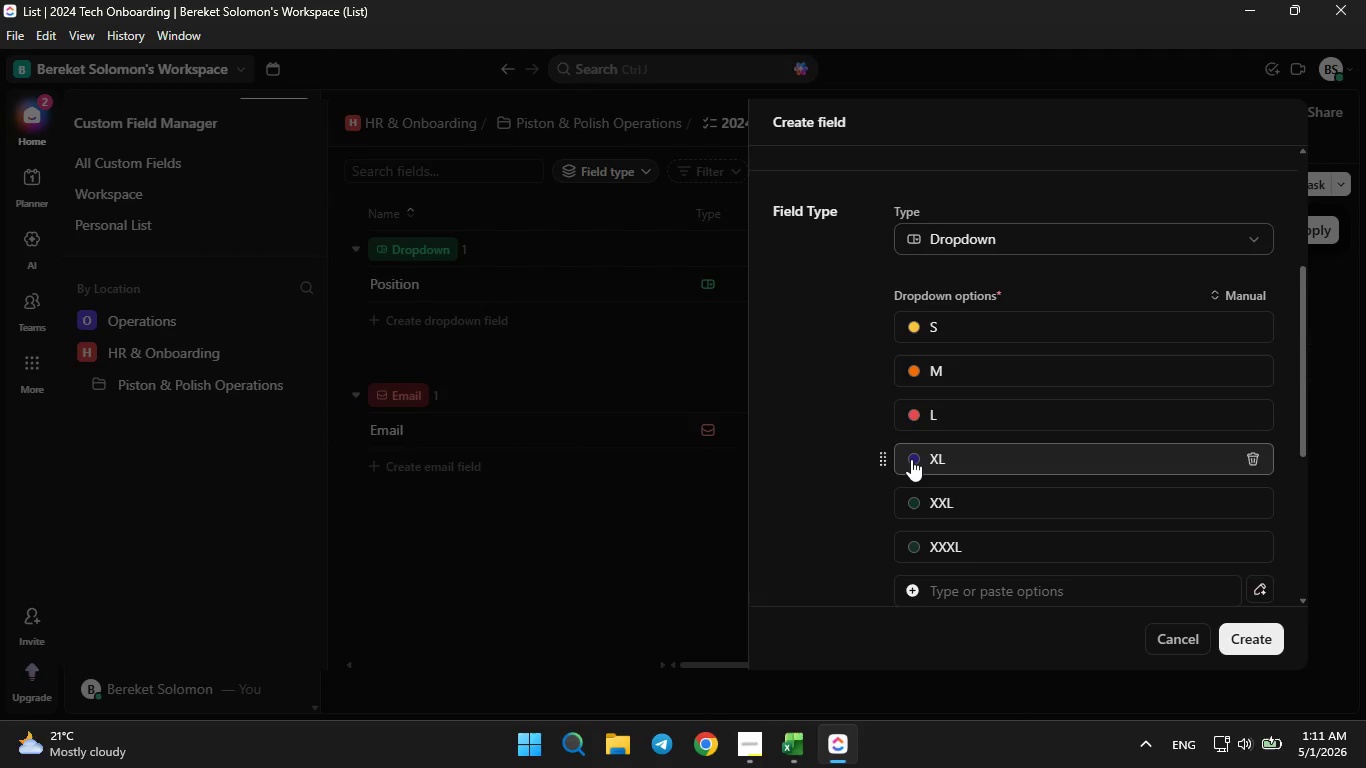 
left_click([911, 458])
 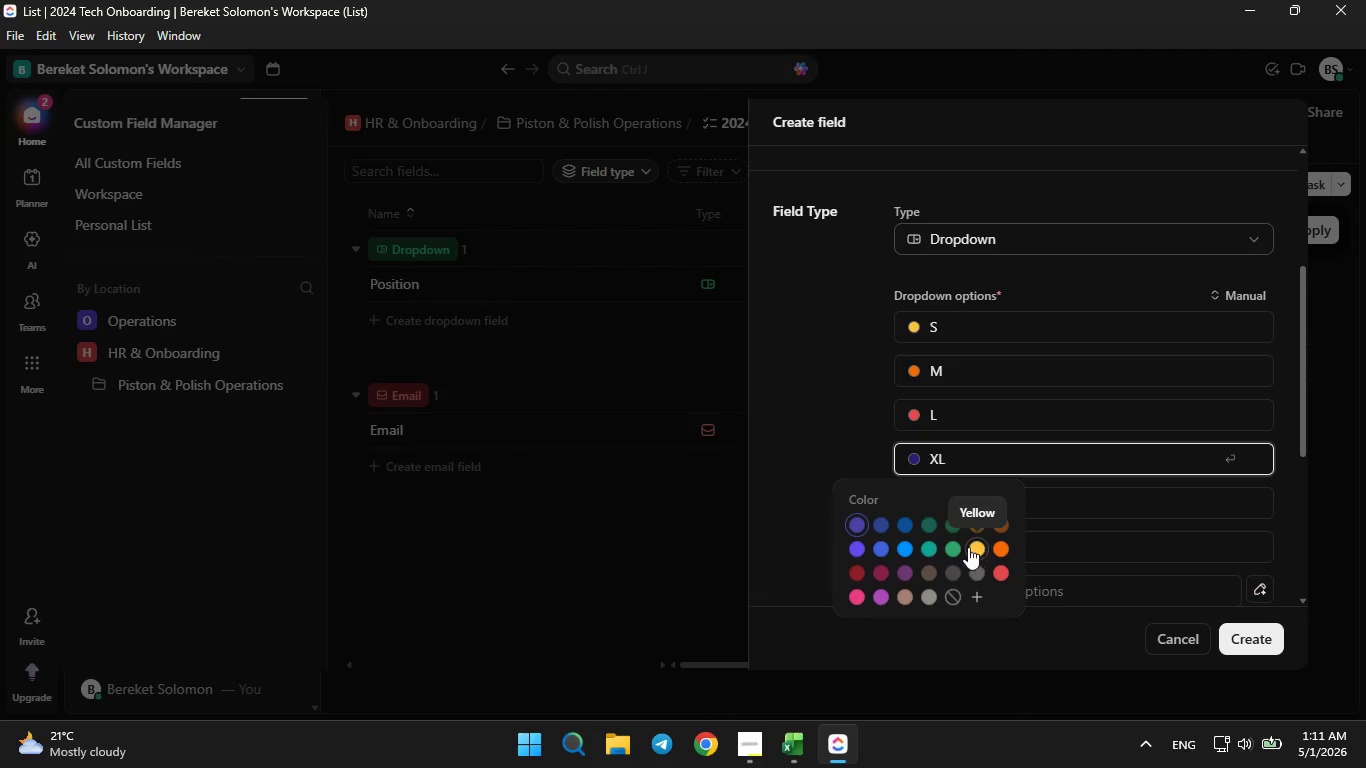 
left_click([949, 552])
 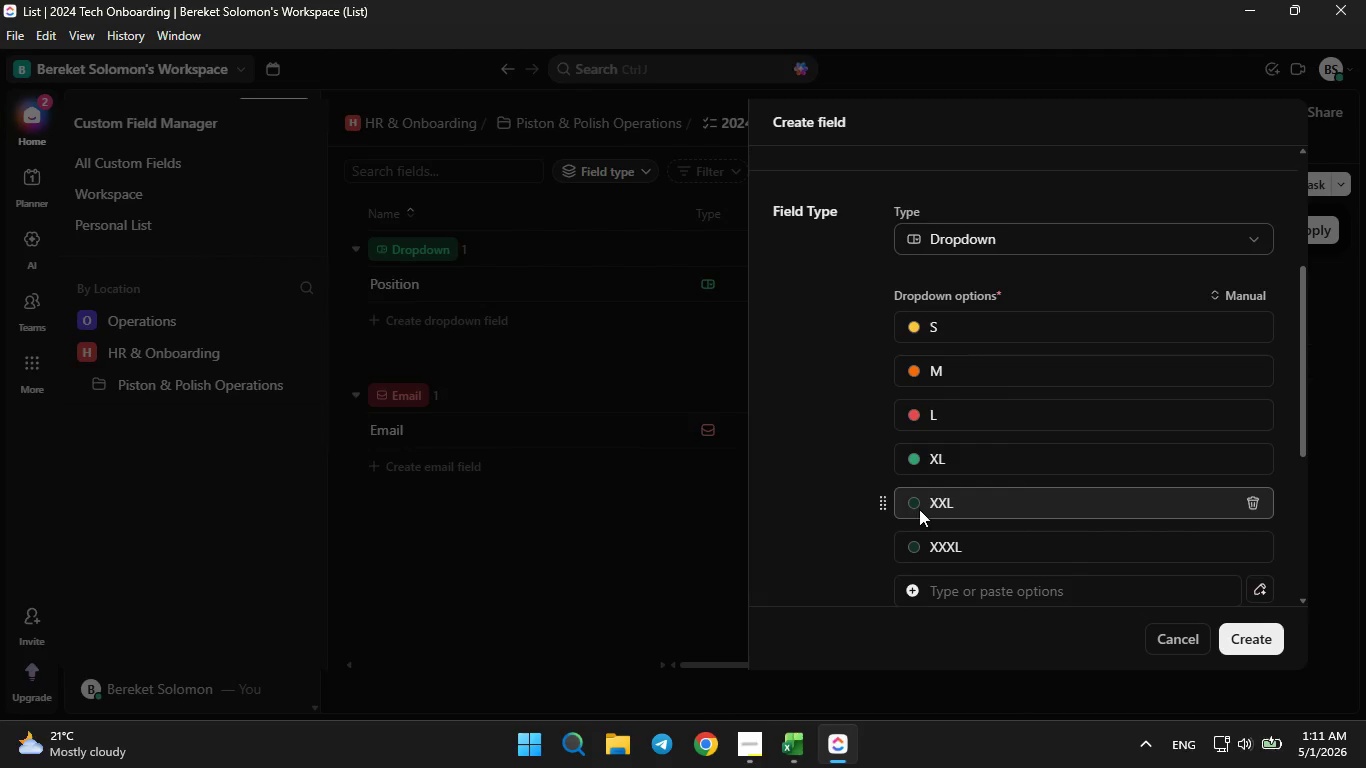 
left_click([912, 500])
 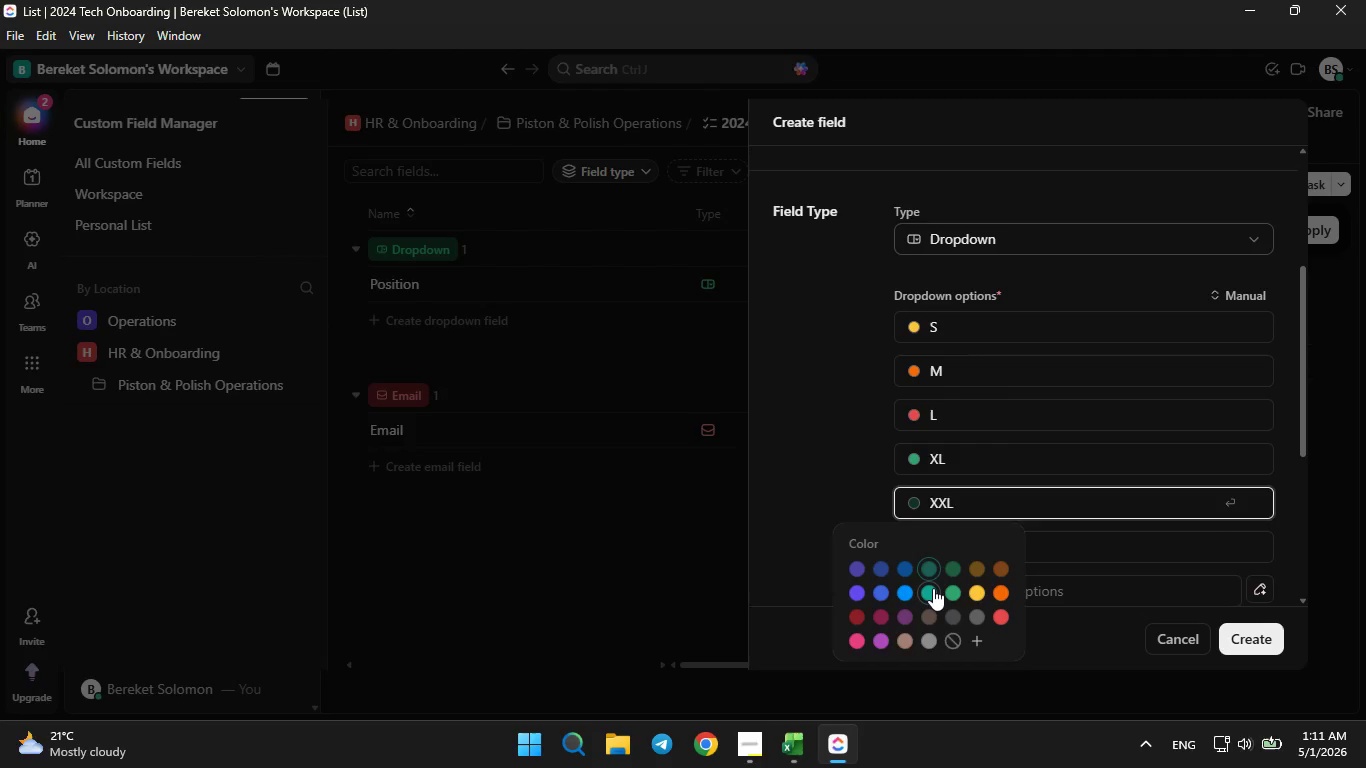 
left_click([933, 589])
 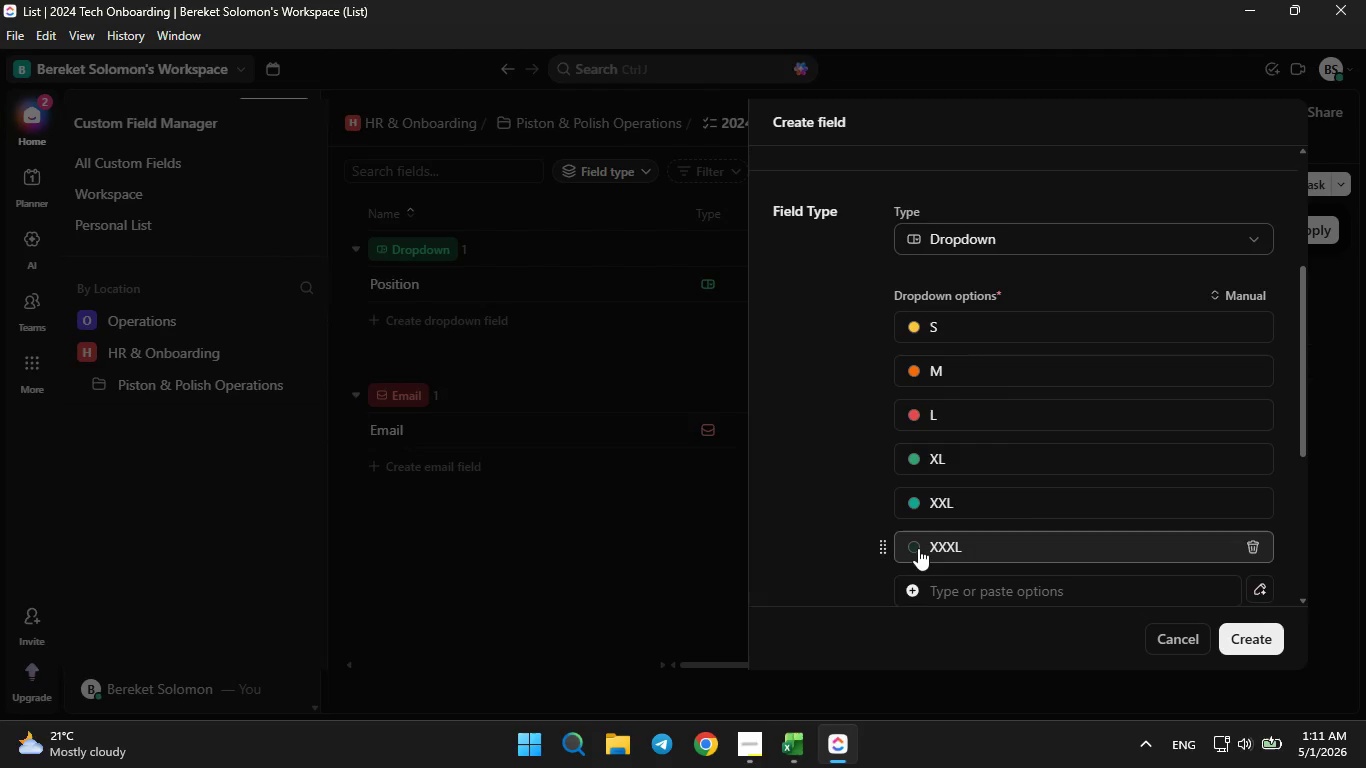 
left_click([913, 546])
 